 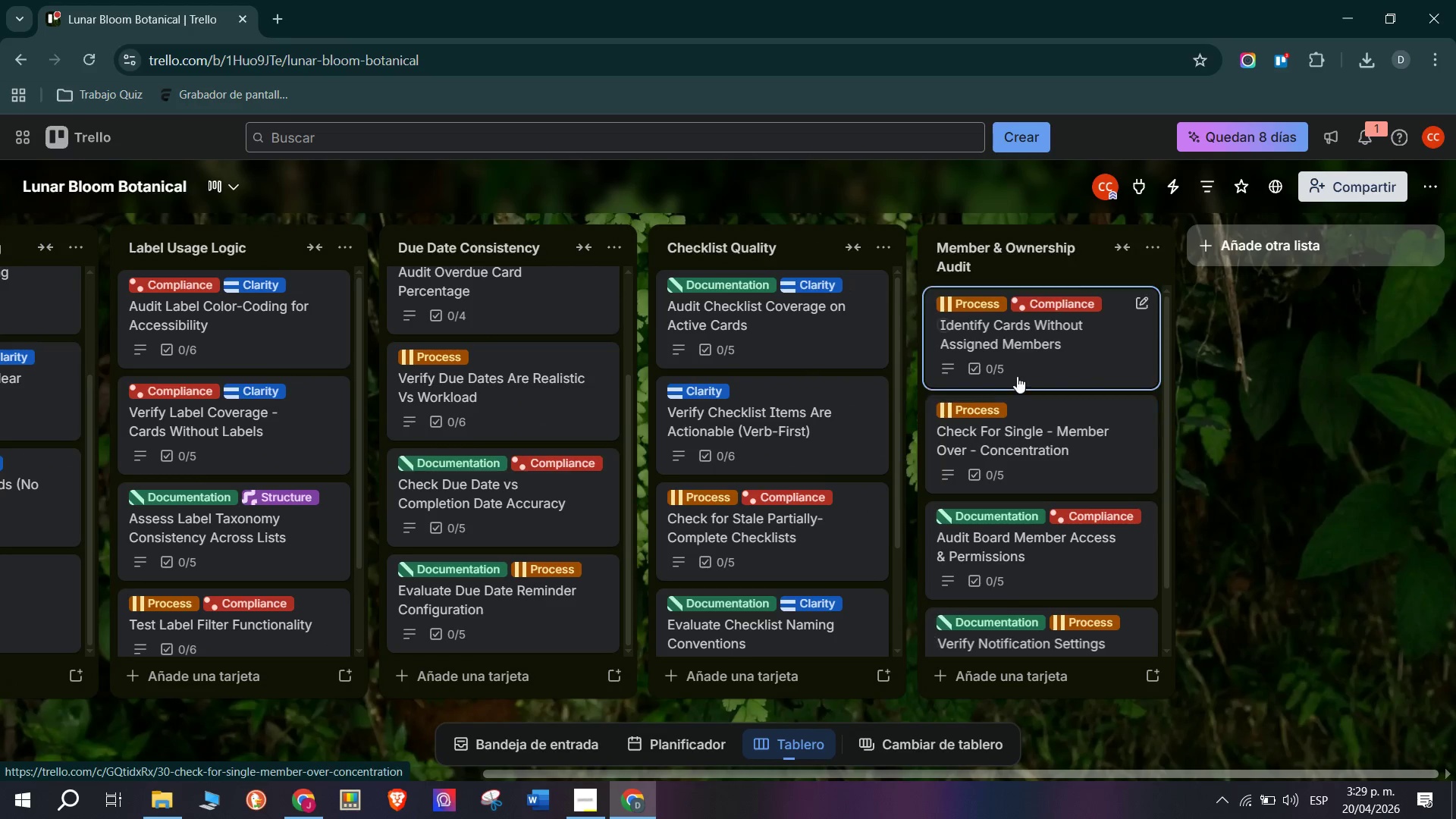 
scroll: coordinate [1156, 557], scroll_direction: down, amount: 3.0
 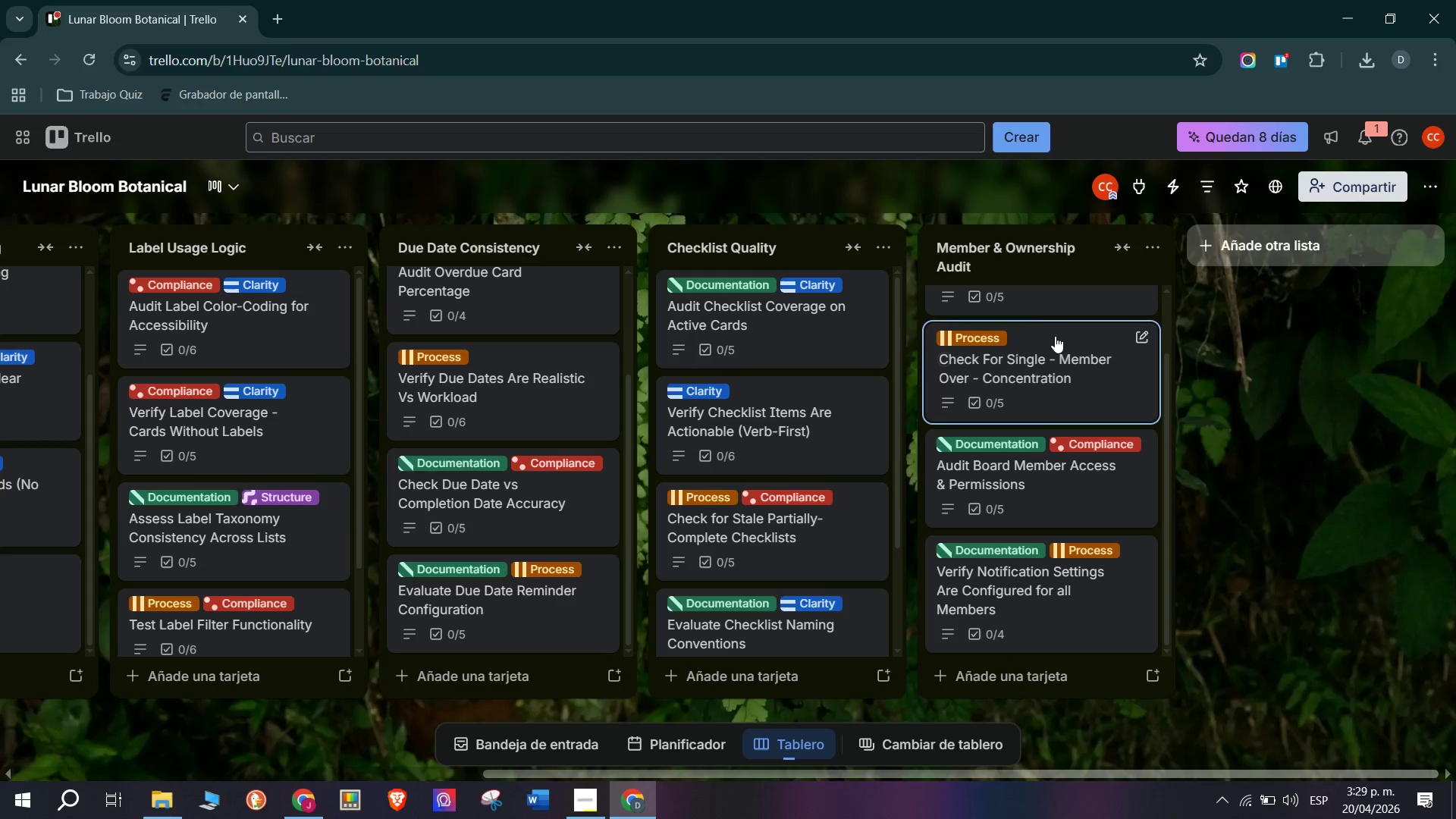 
scroll: coordinate [1070, 466], scroll_direction: up, amount: 2.0
 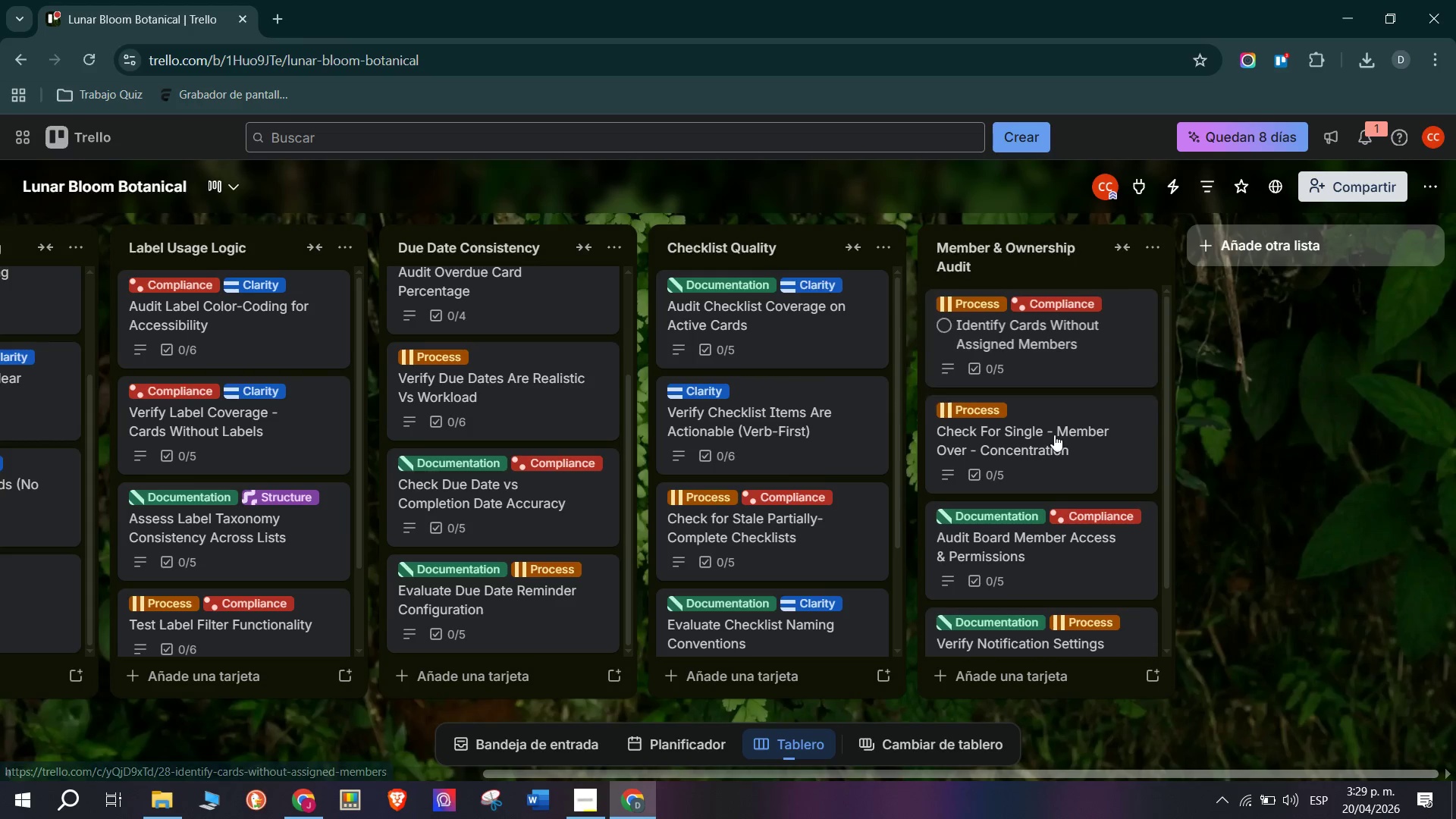 
scroll: coordinate [1054, 581], scroll_direction: down, amount: 4.0
 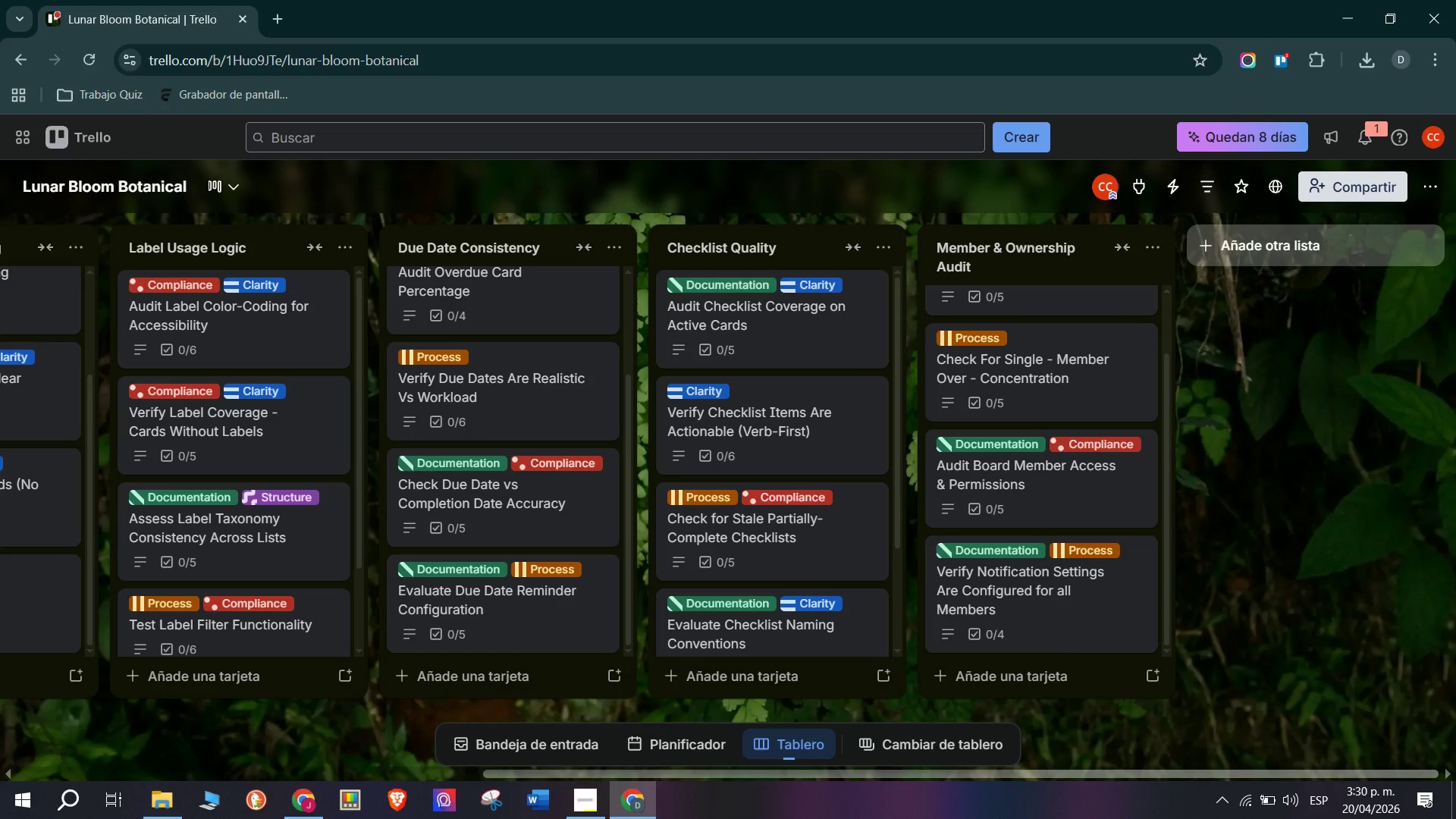 
wait(54.21)
 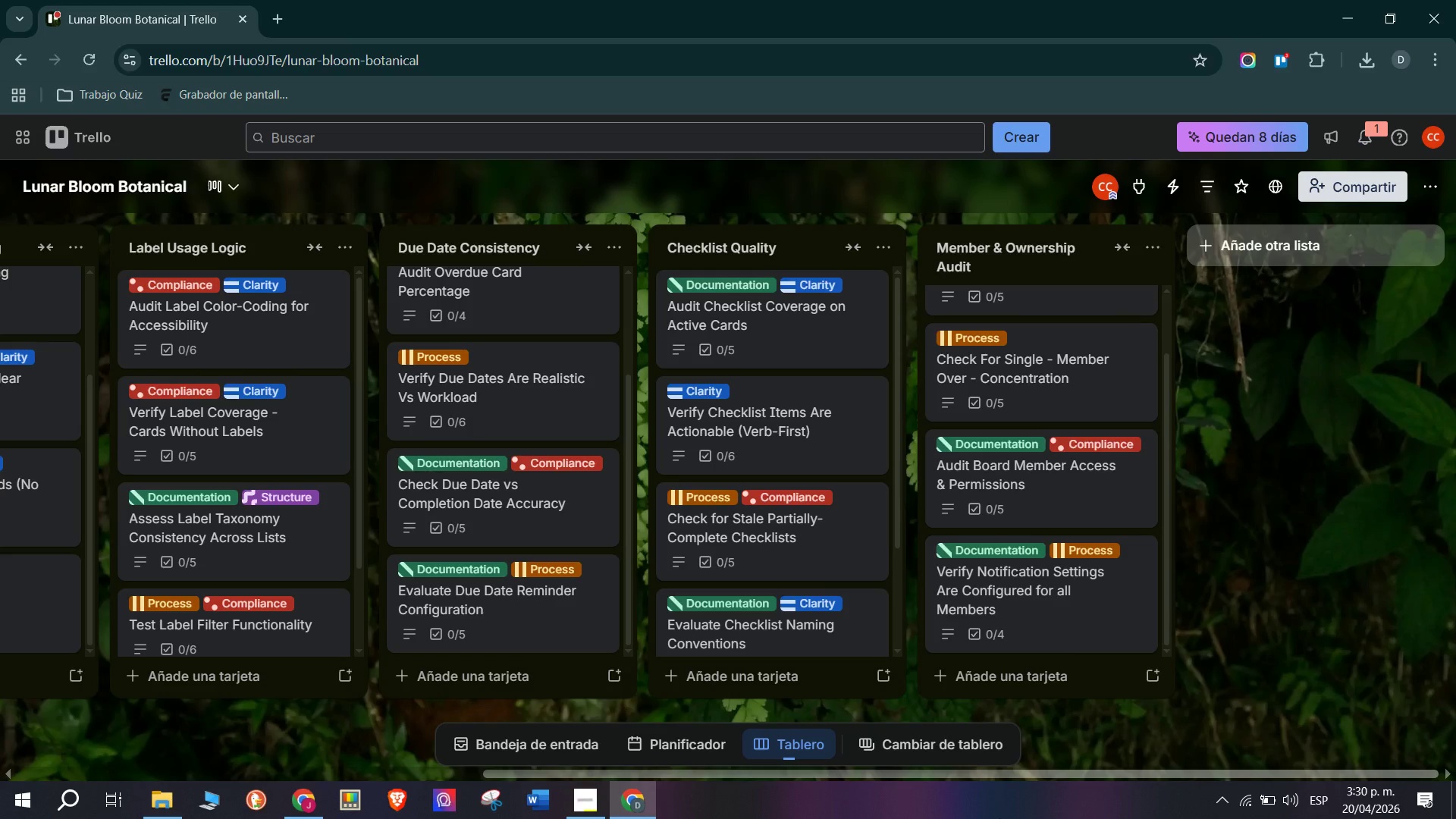 
left_click([1060, 604])
 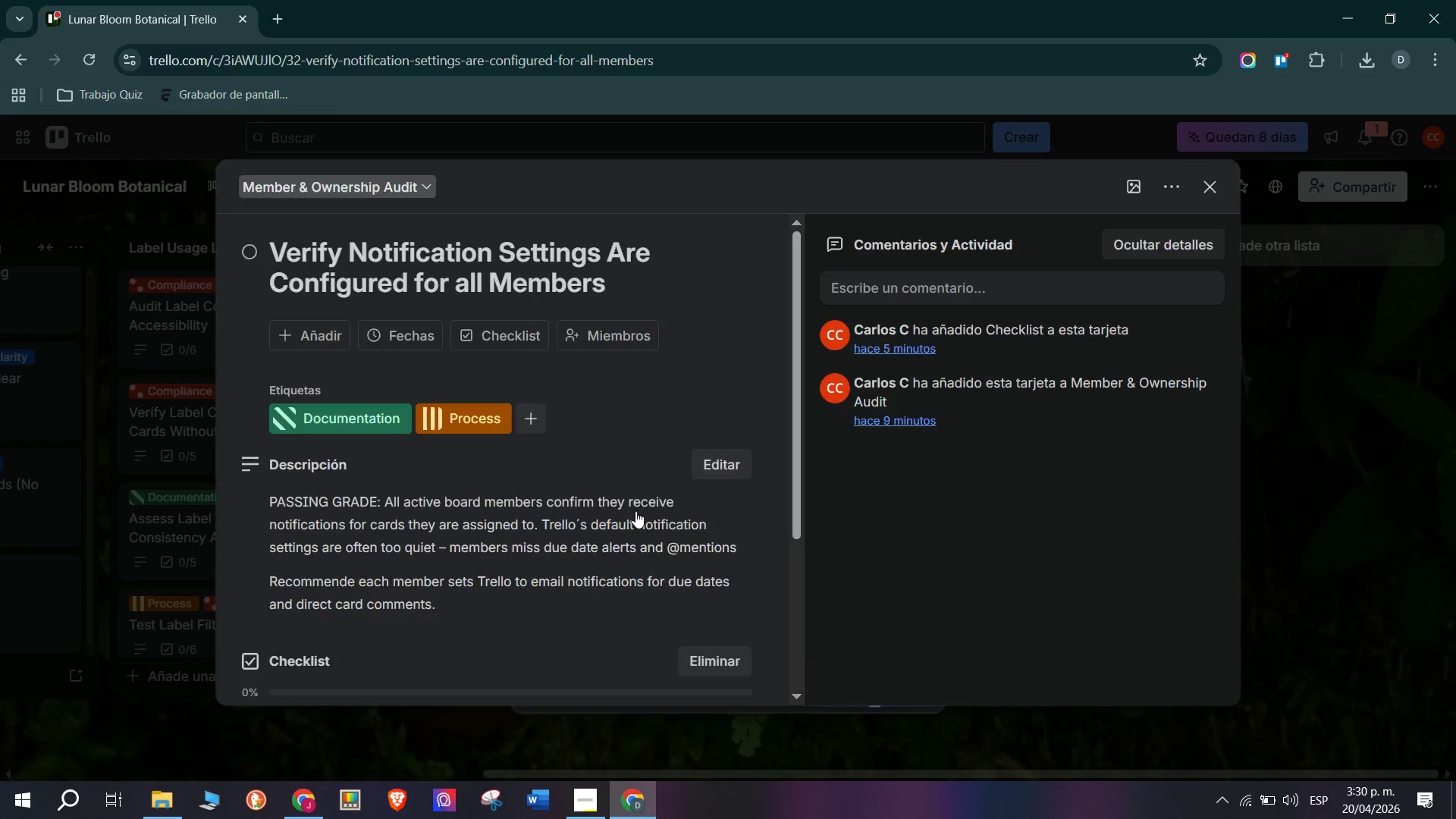 
scroll: coordinate [478, 603], scroll_direction: down, amount: 12.0
 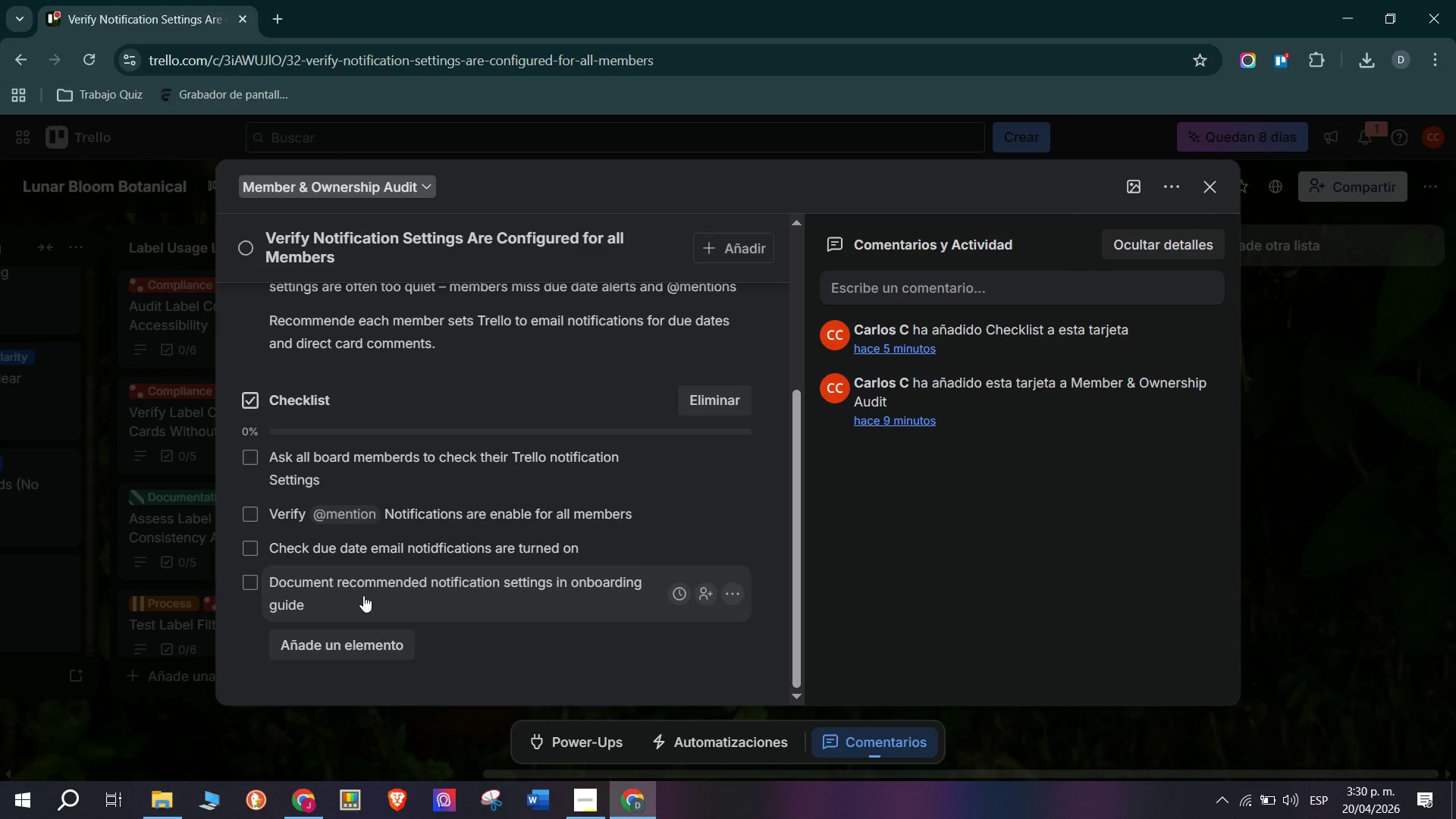 
wait(14.12)
 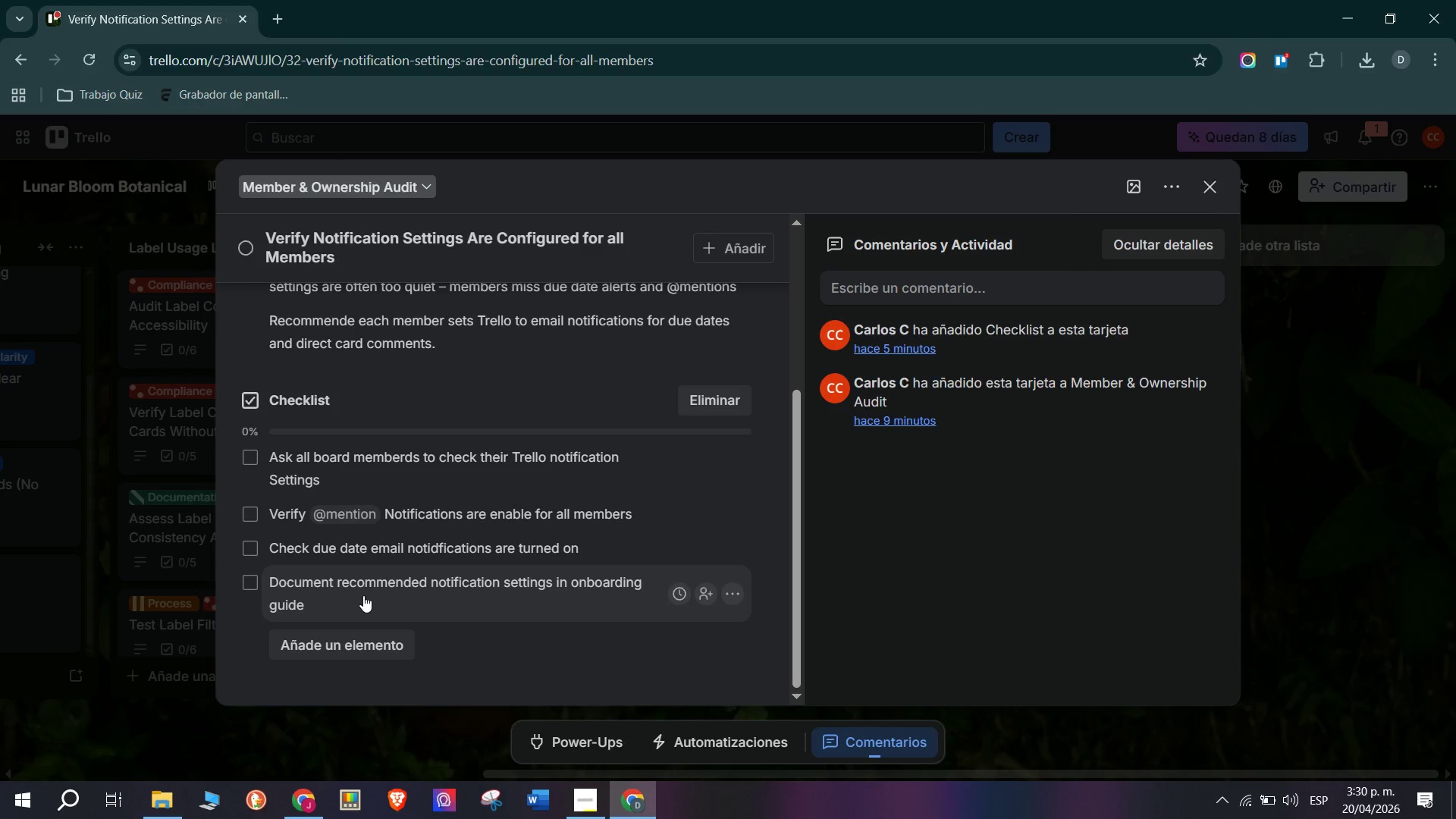 
left_click([1206, 192])
 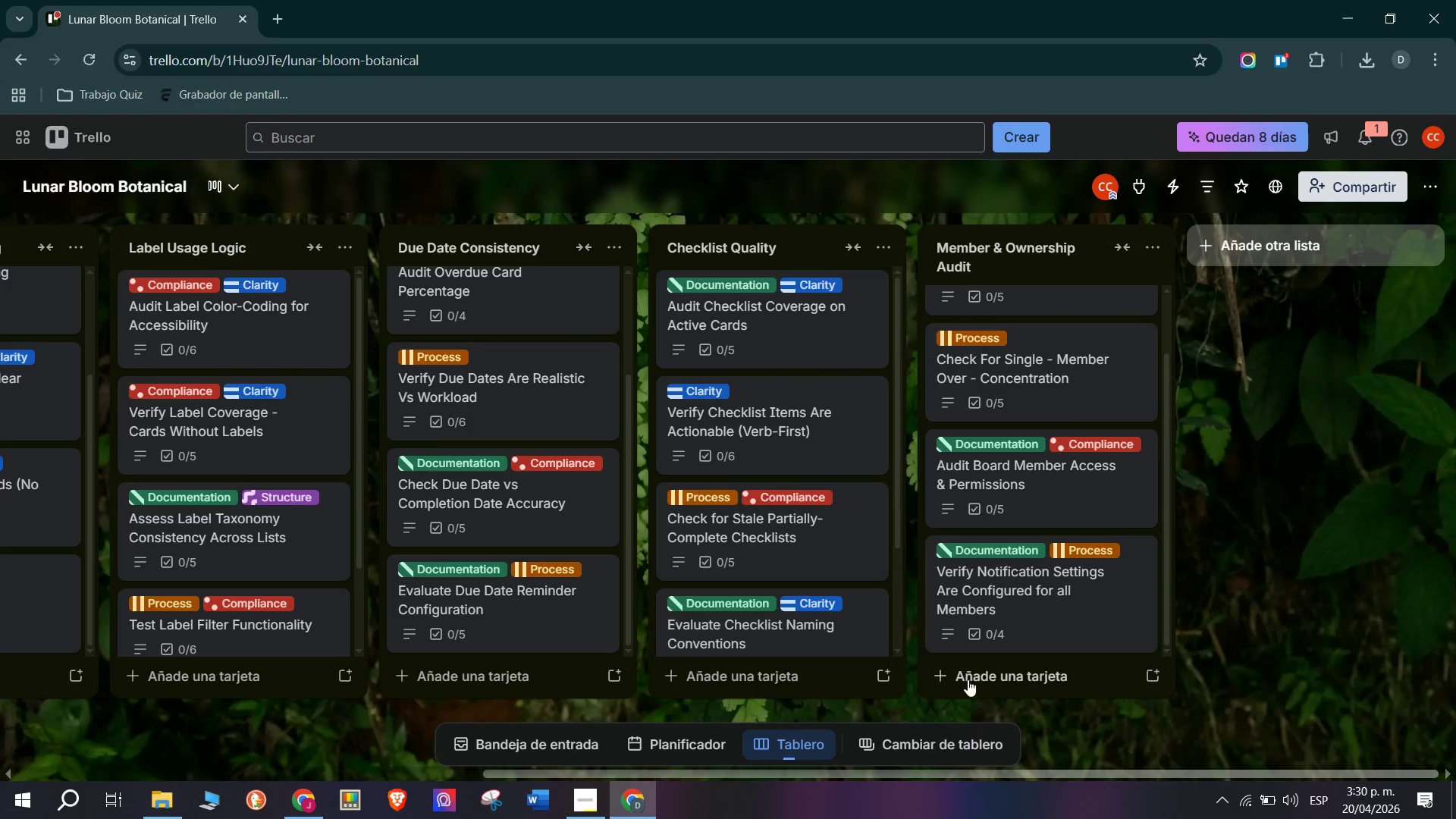 
left_click([984, 681])
 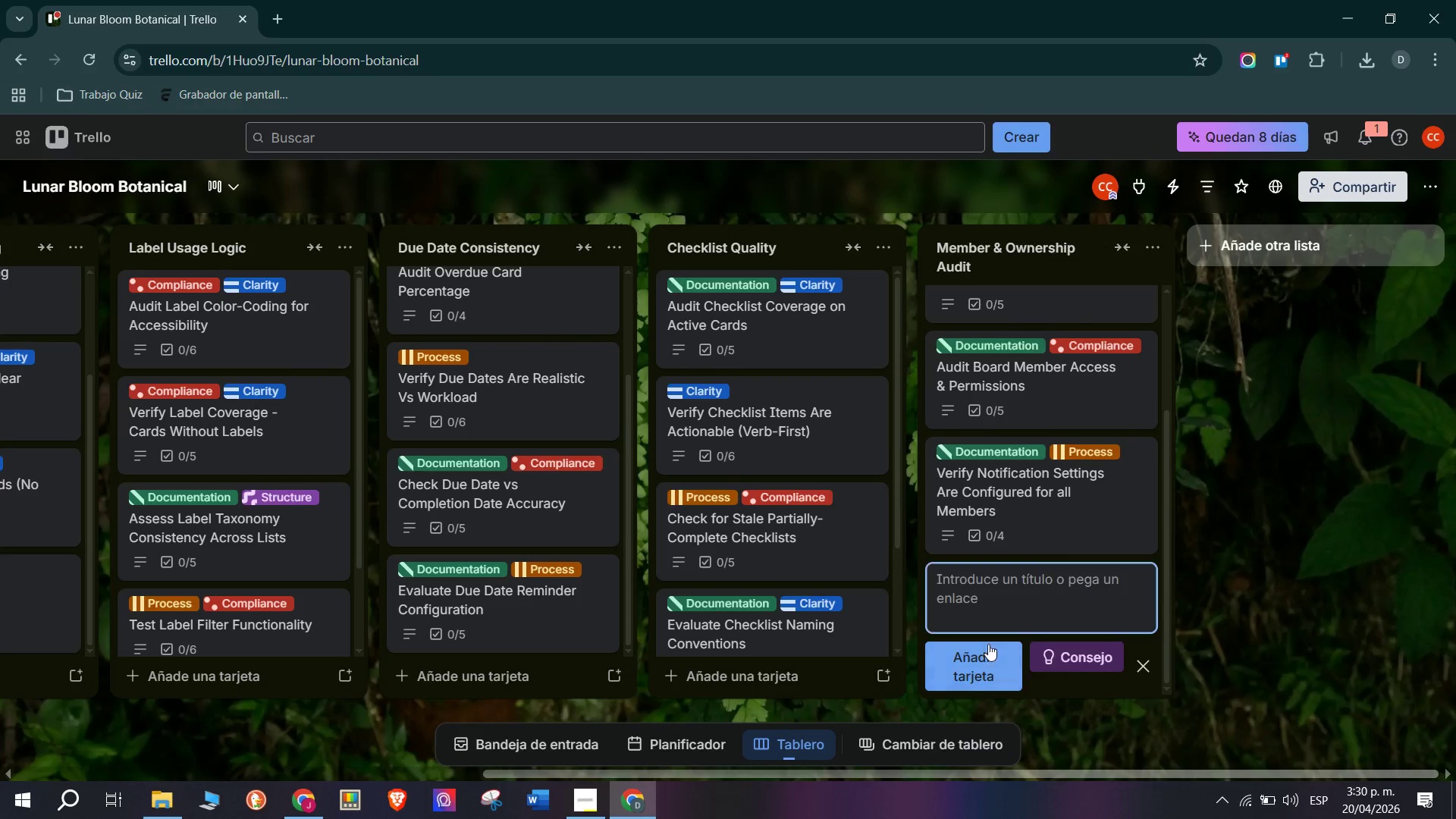 
wait(8.06)
 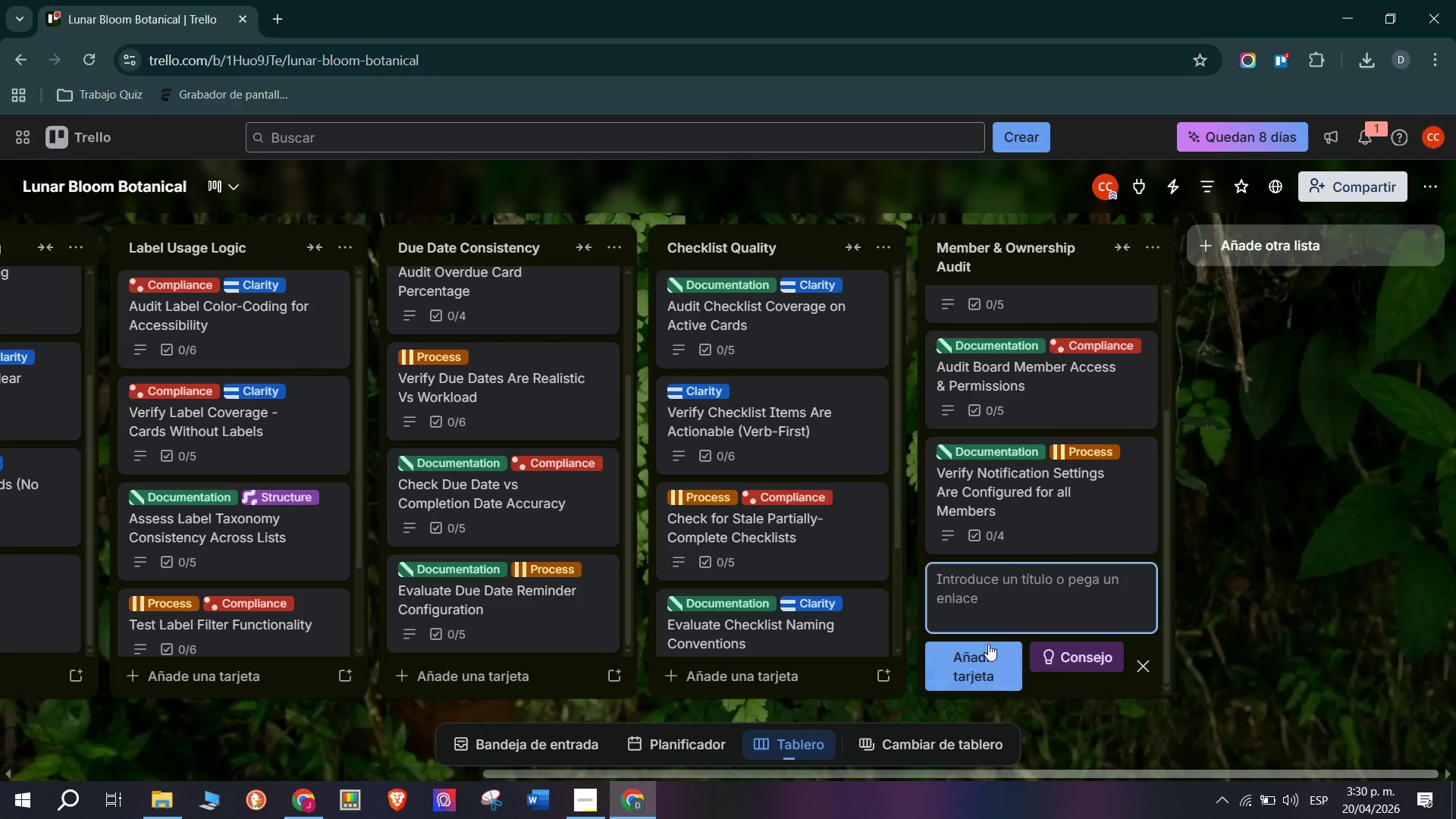 
type(Evaluate External Collaborat)
key(Backspace)
type(tor Card Access)
 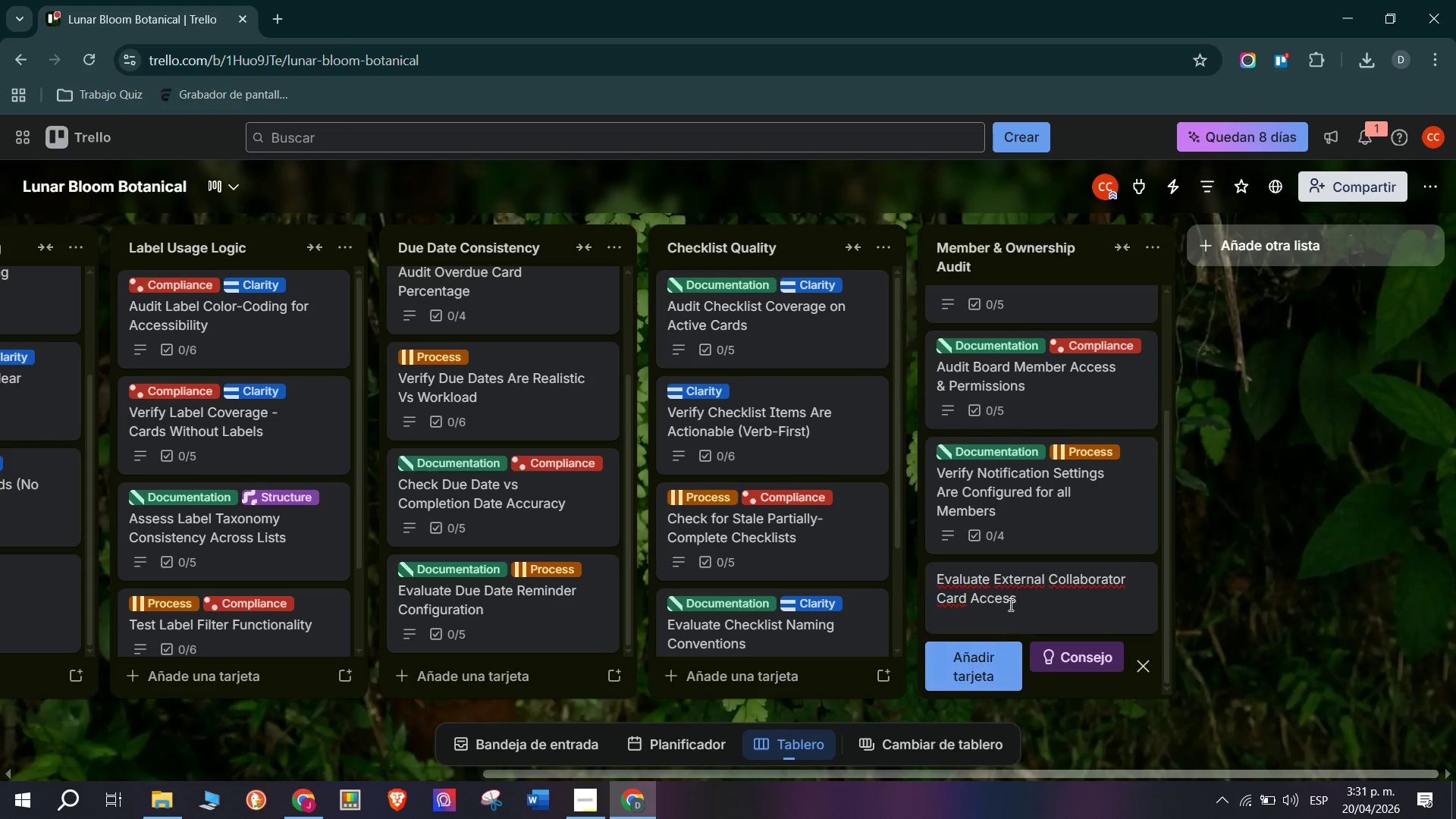 
left_click([943, 602])
 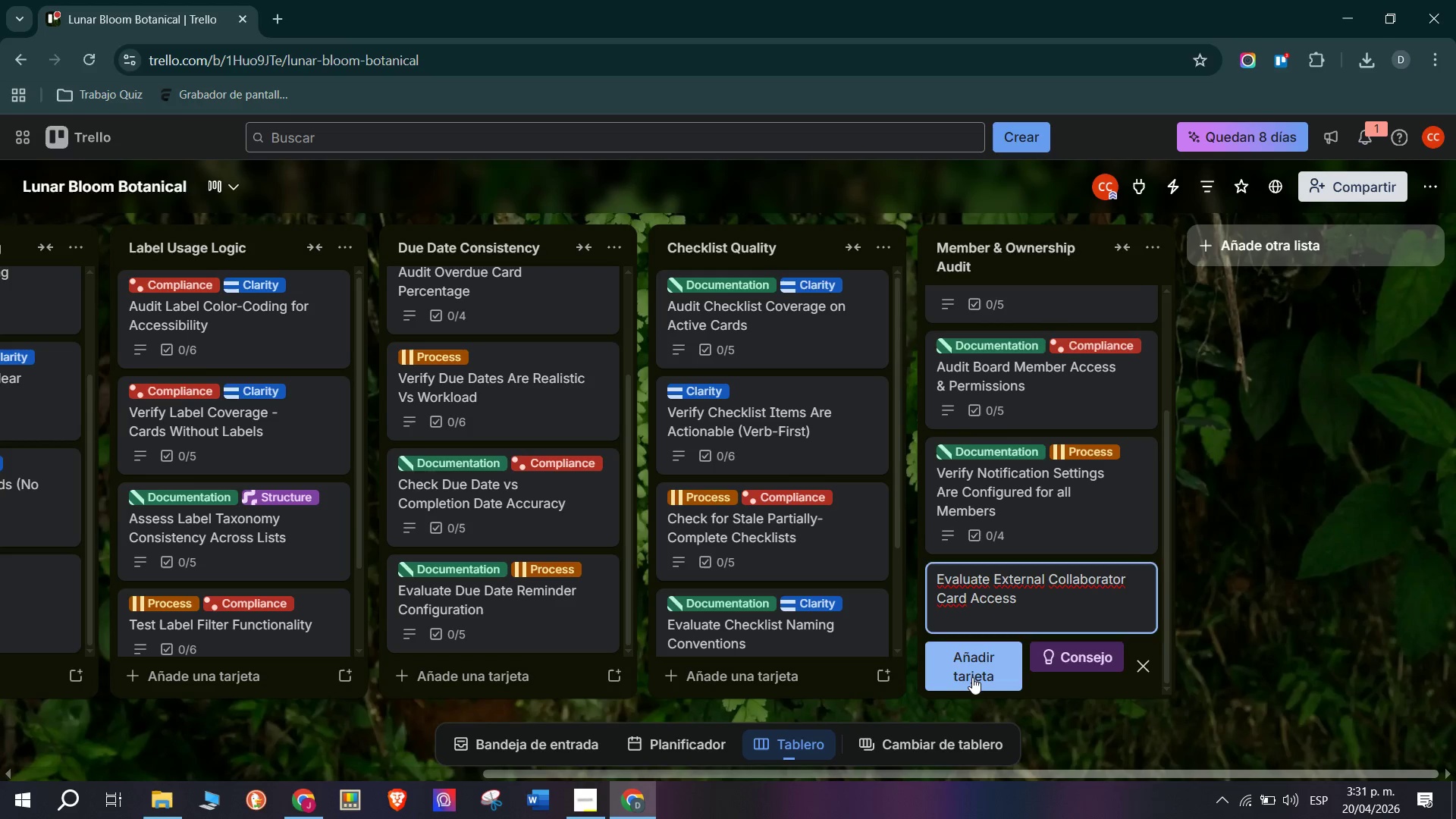 
left_click([1045, 537])
 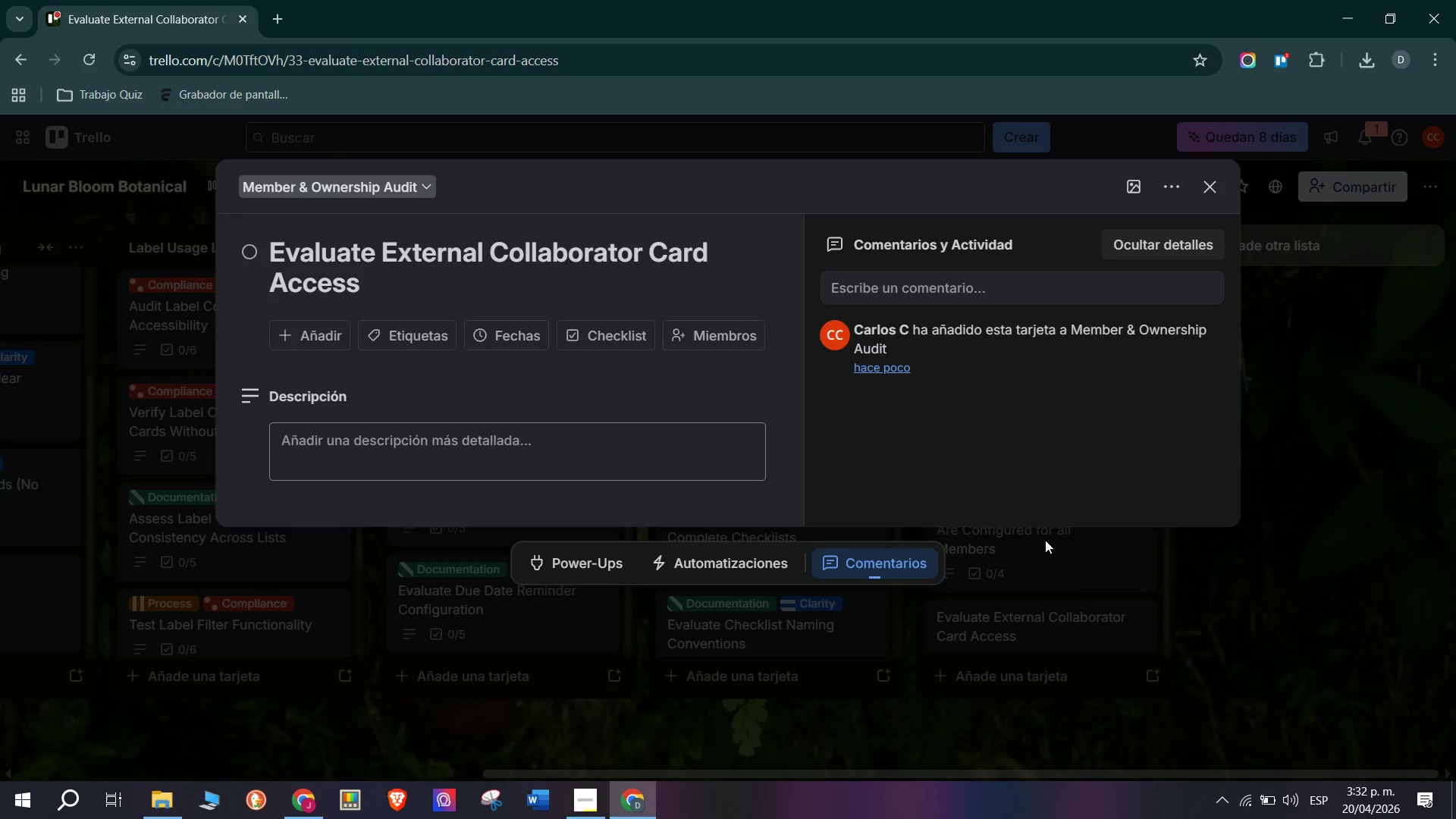 
wait(52.64)
 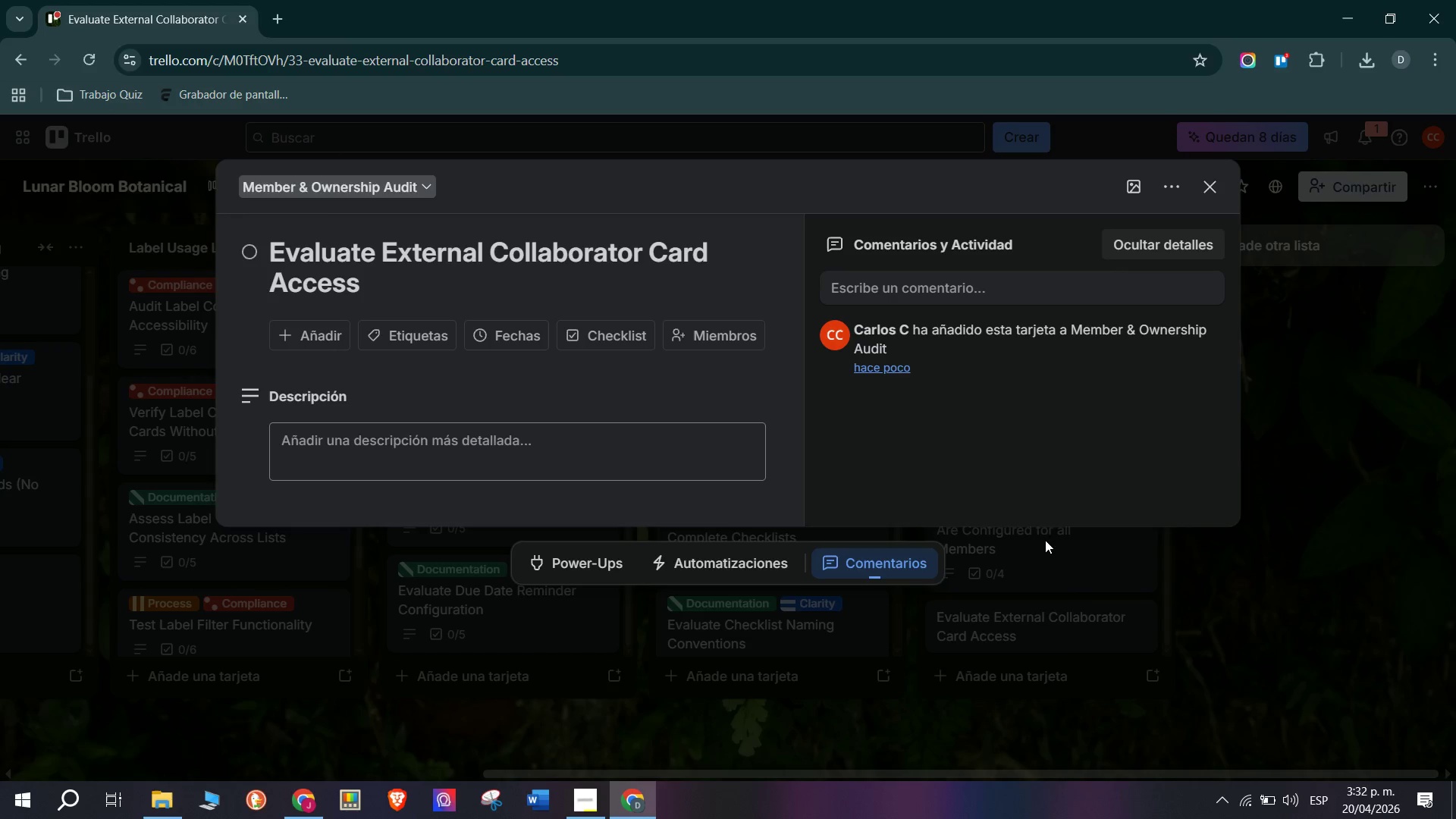 
left_click([592, 463])
 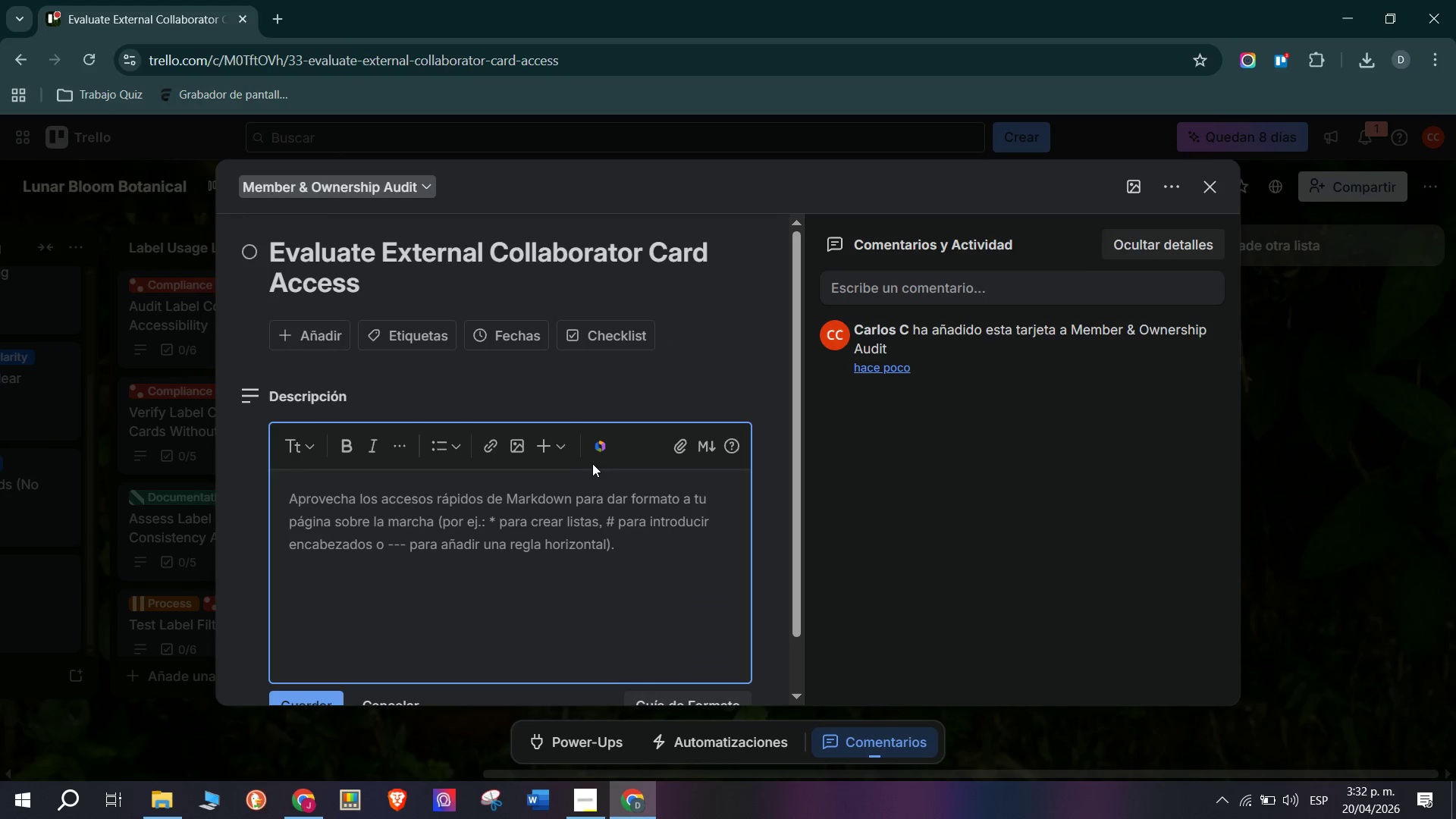 
type(Pa)
key(Backspace)
type(ASSING GRADE> Any External collaborators *Agencies )
key(Backspace)
type(, Frela)
key(Backspace)
key(Backspace)
type(elancers, suppliers( are added as @Observers@ or have access onlyu)
key(Backspace)
type( to specific cards via direct share - not full board af)
key(Backspace)
type(dmin. External access is documented as)
key(Backspace)
type(a)
key(Backspace)
type(nd reviewed quarterly.)
 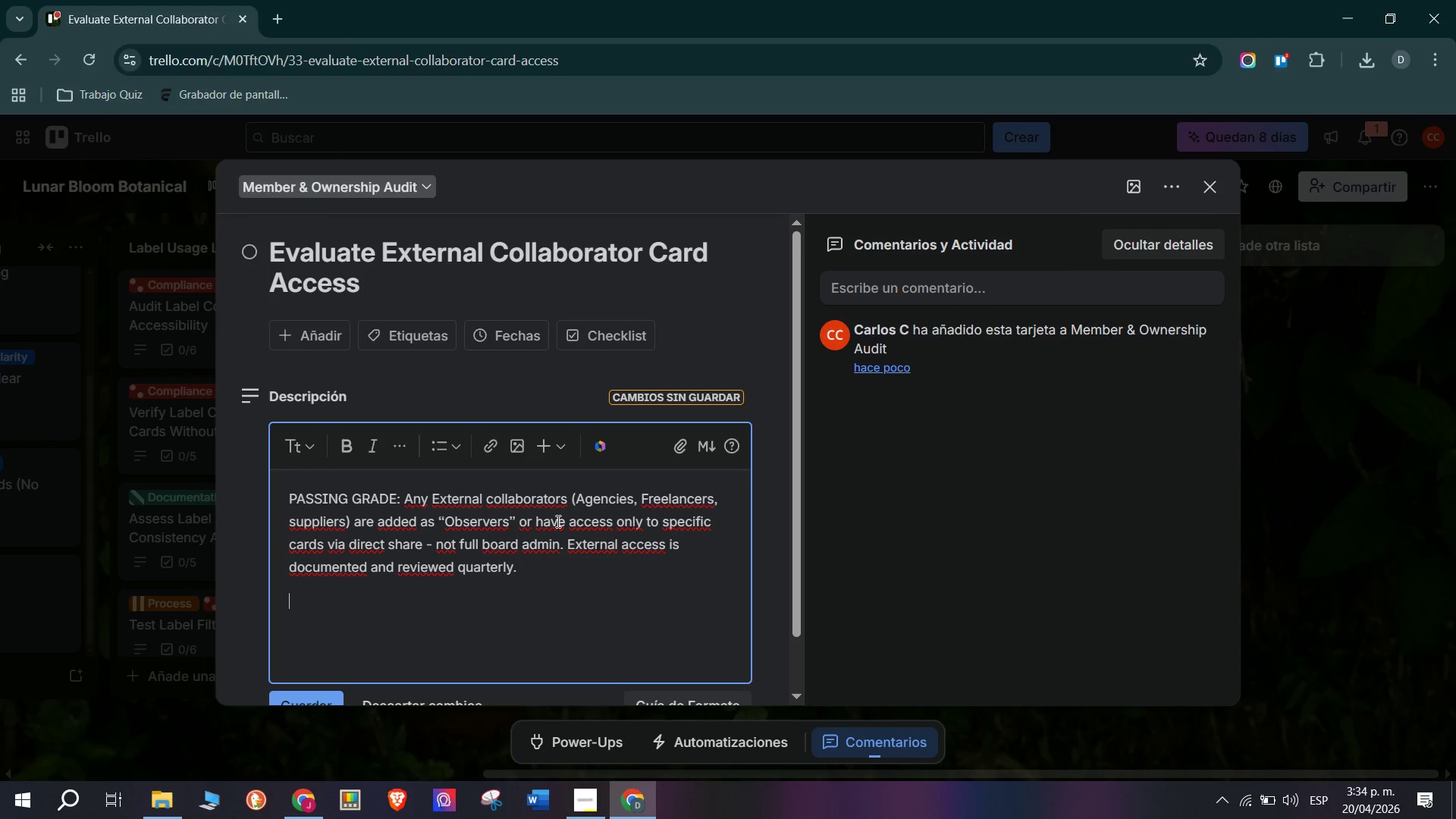 
 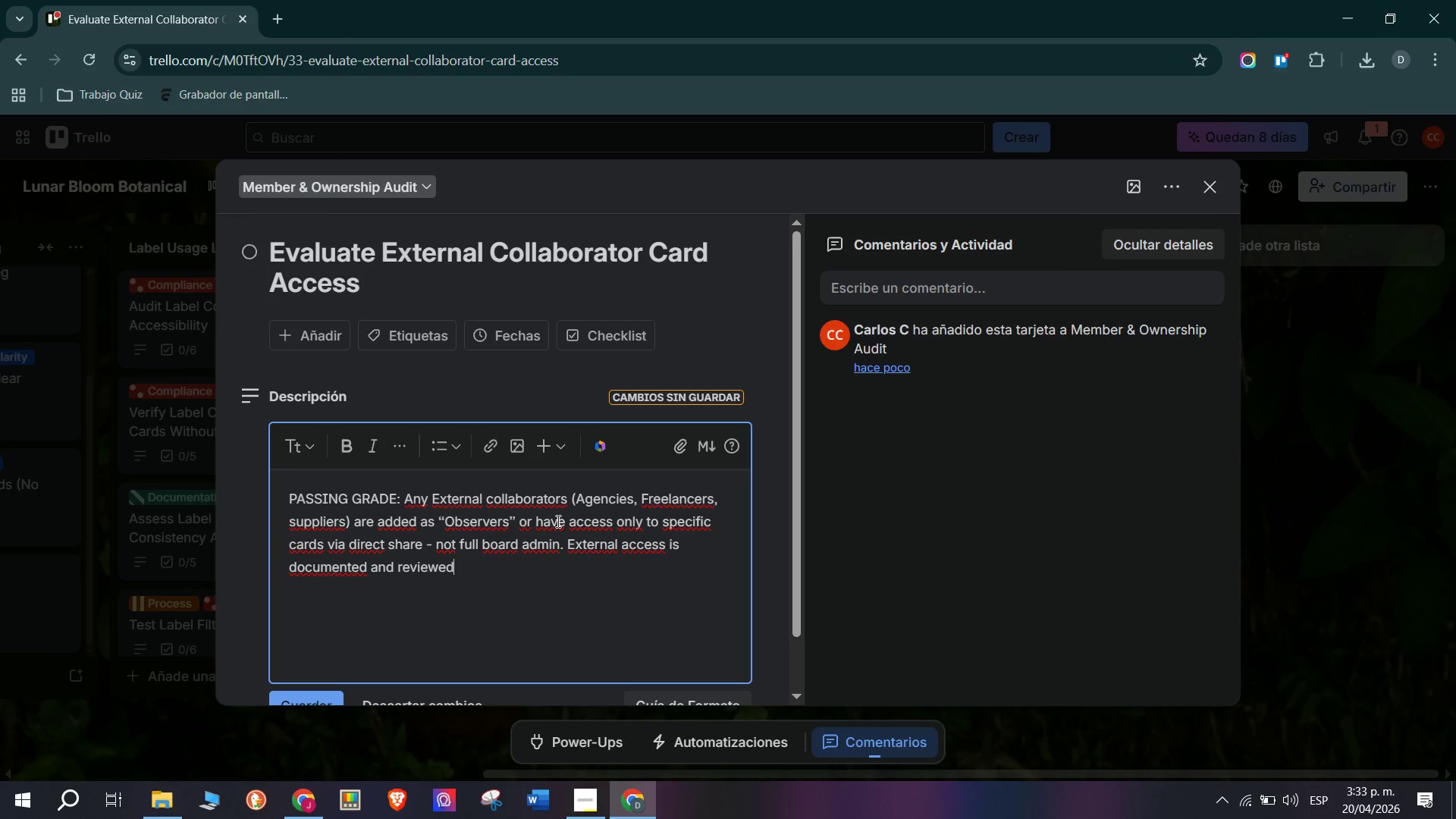 
key(Enter)
 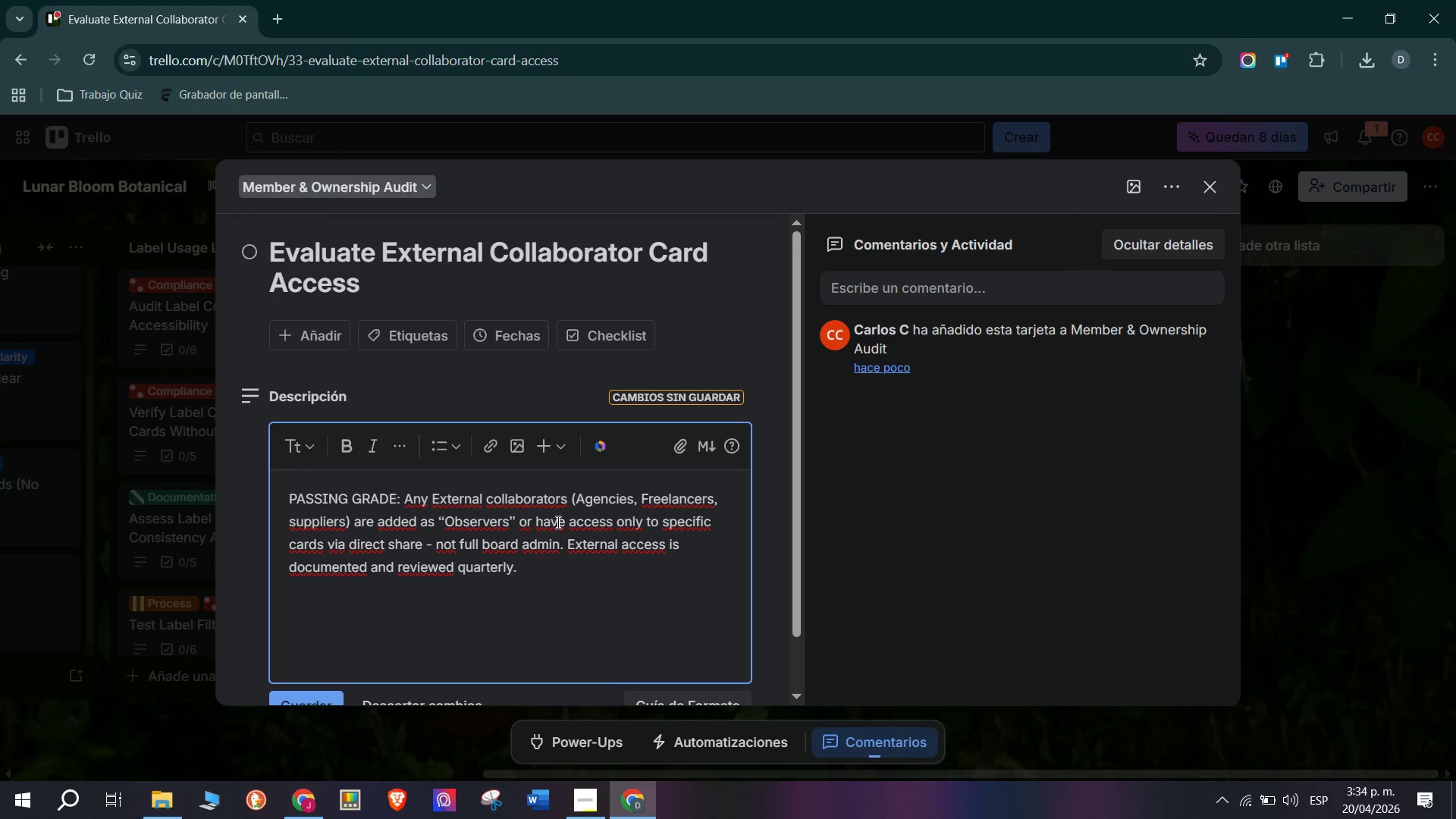 
type(Exct)
key(Backspace)
key(Backspace)
type(ternal full )
key(Backspace)
type(- access is a common dfata)
key(Backspace)
key(Backspace)
key(Backspace)
key(Backspace)
type(ata exposure risk in subscripr)
key(Backspace)
type(tion box operations)
 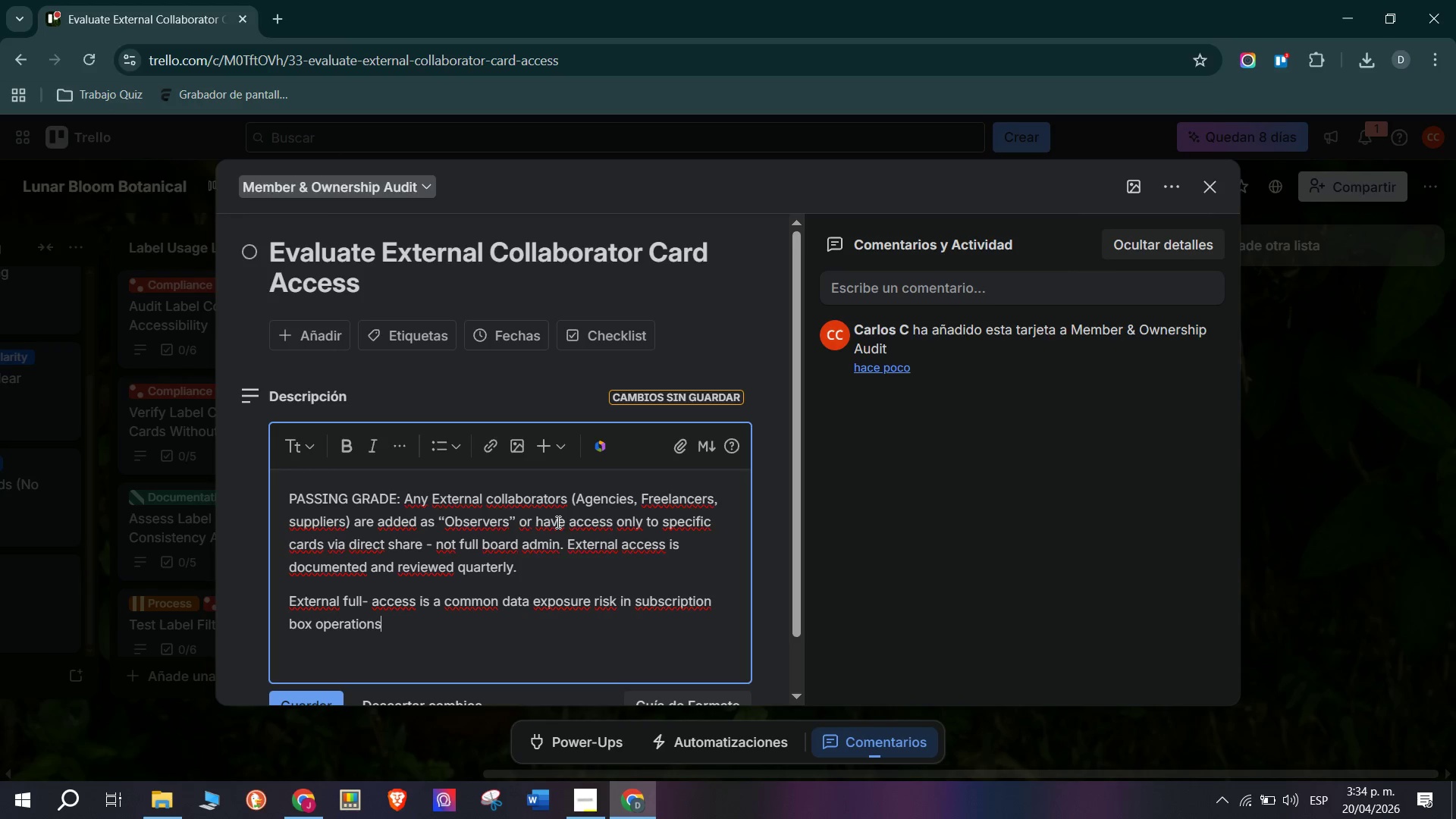 
key(Enter)
 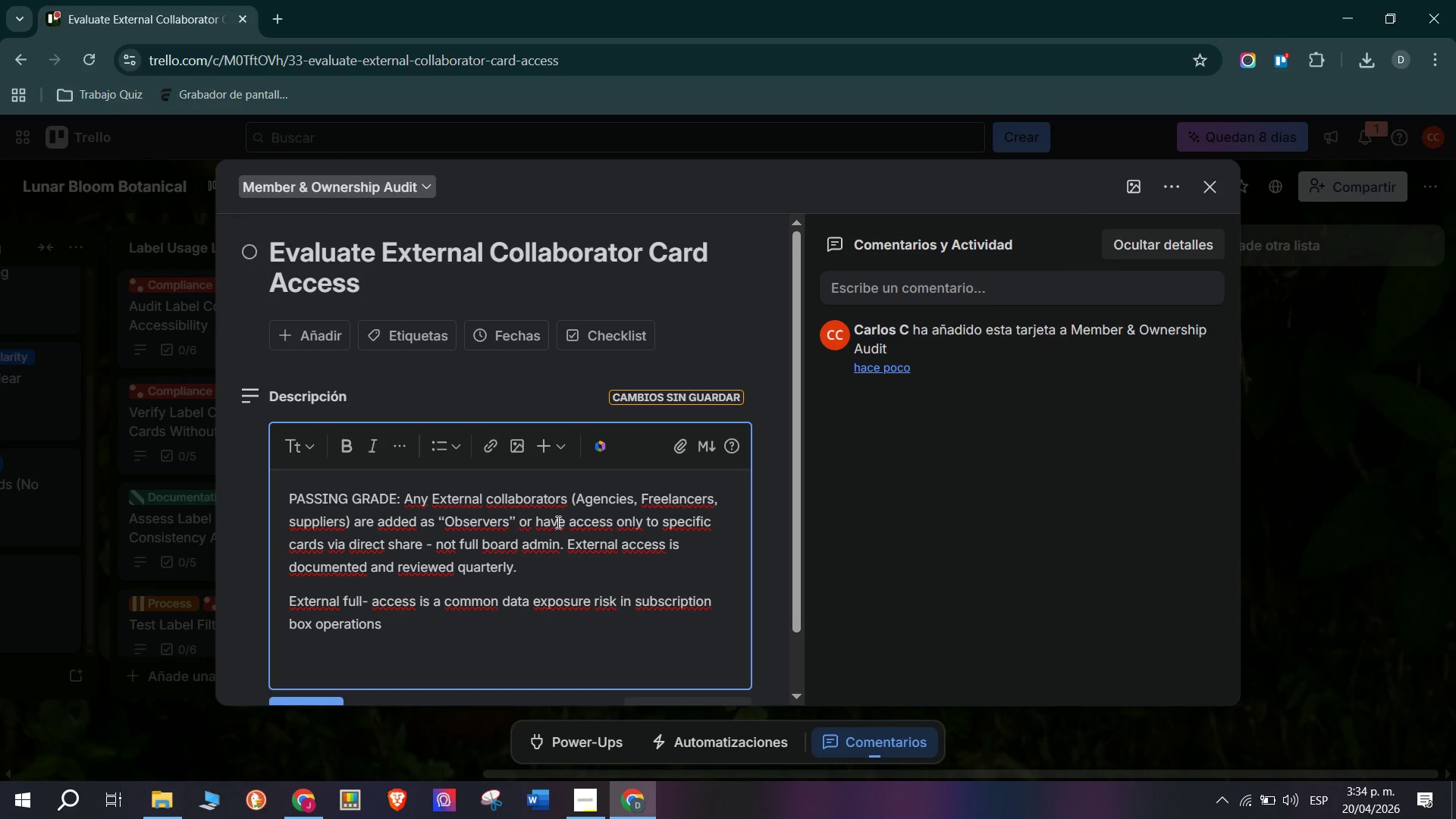 
key(Backspace)
 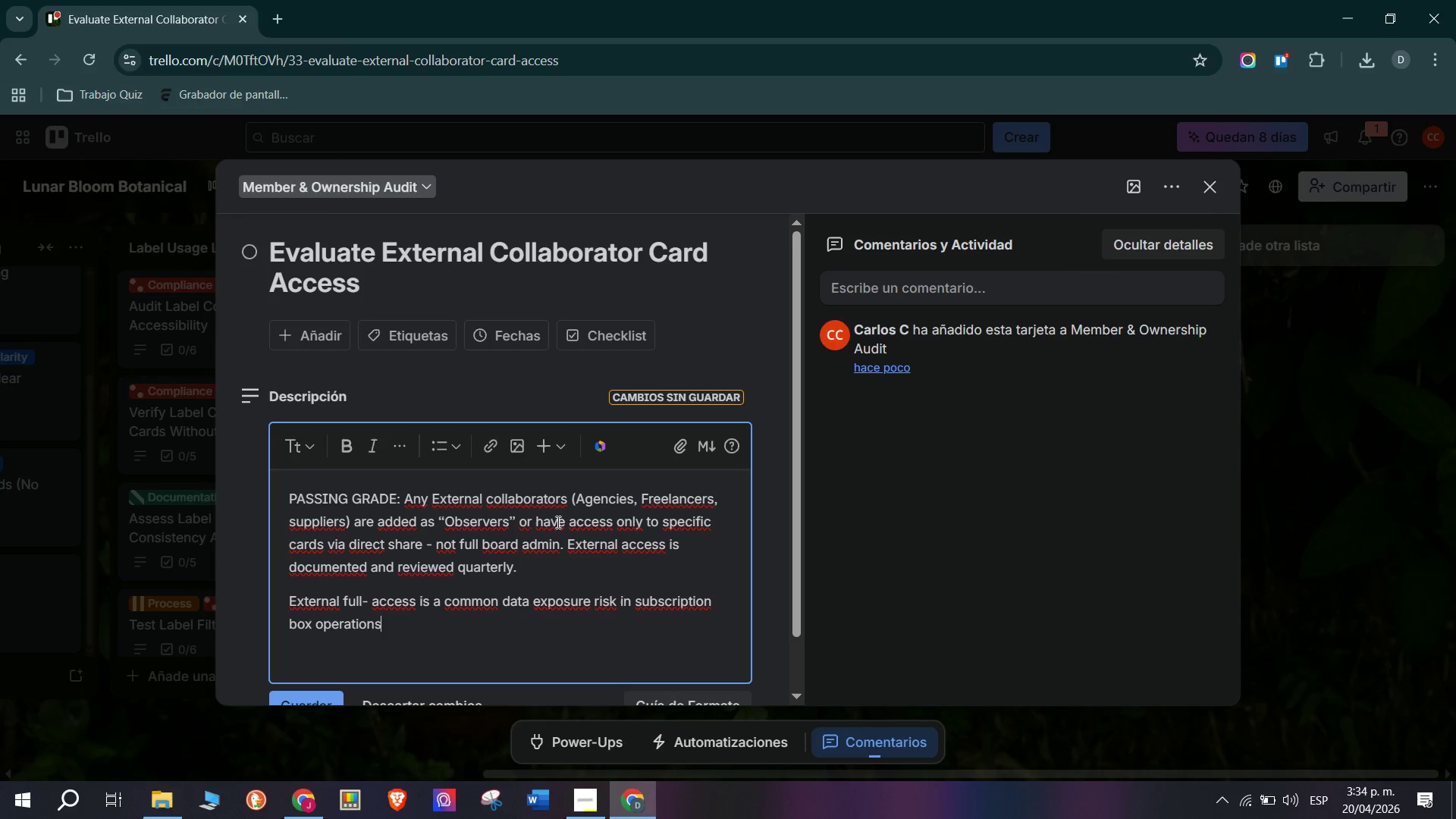 
key(Period)
 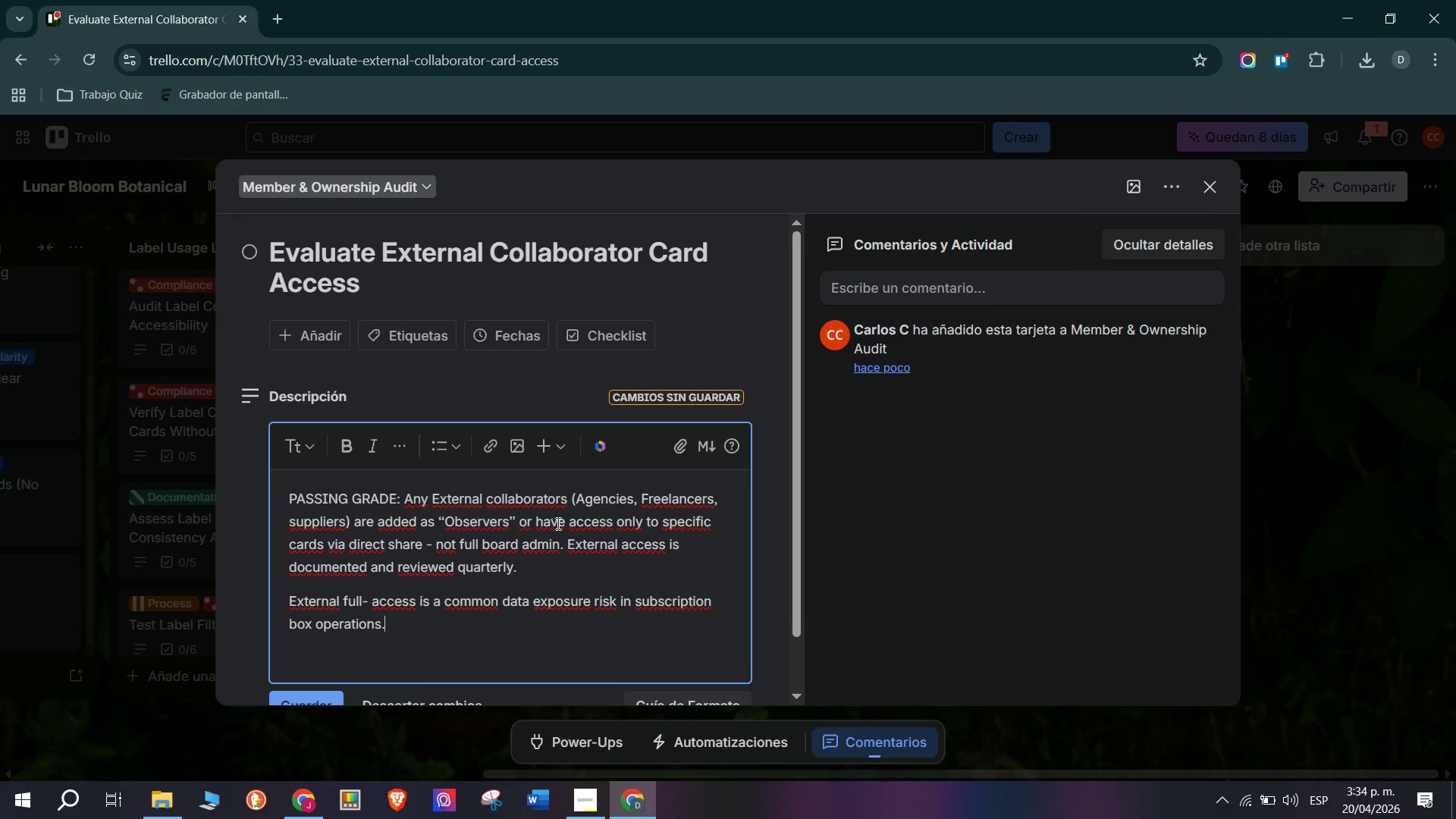 
key(Enter)
 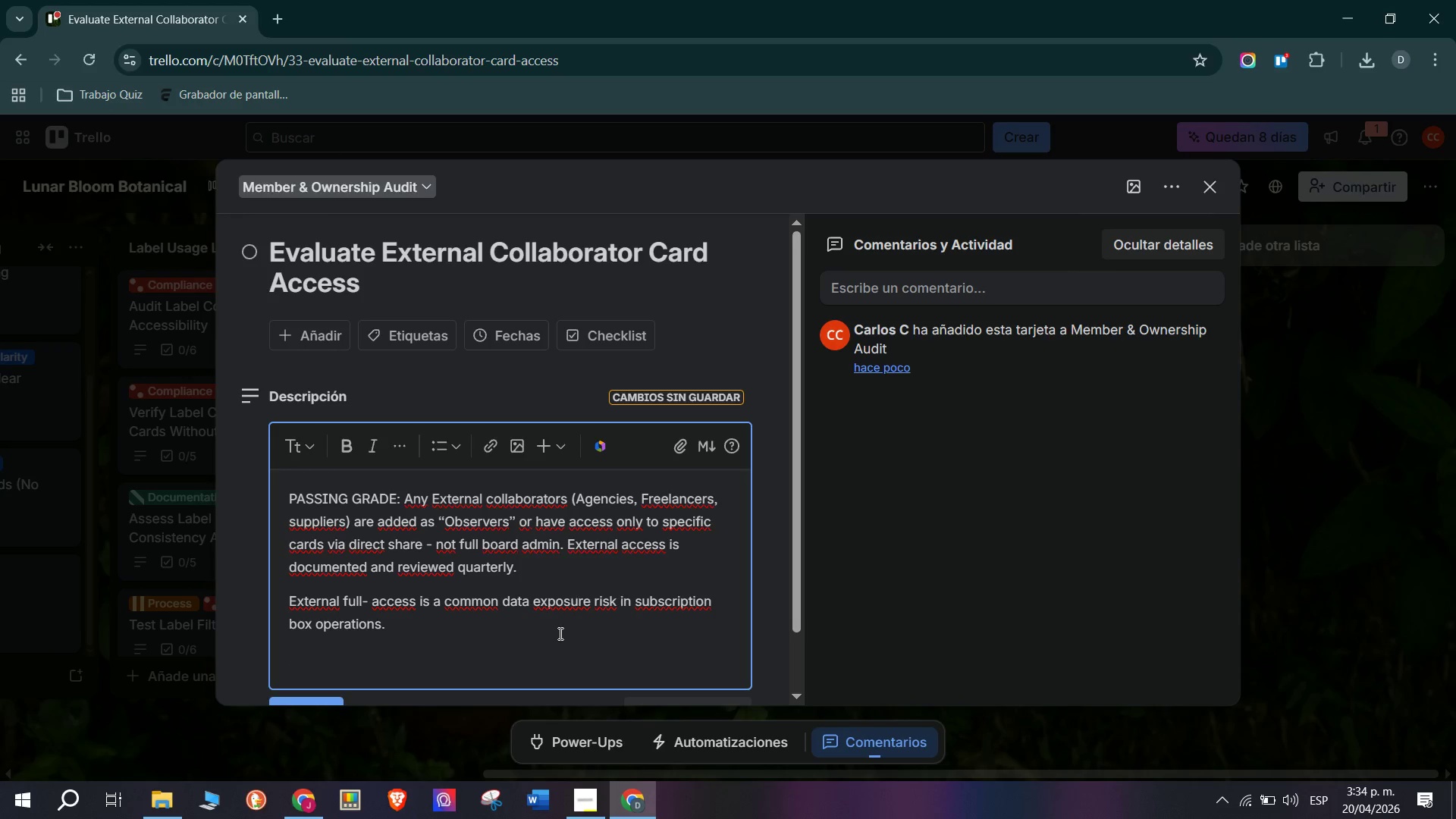 
wait(9.89)
 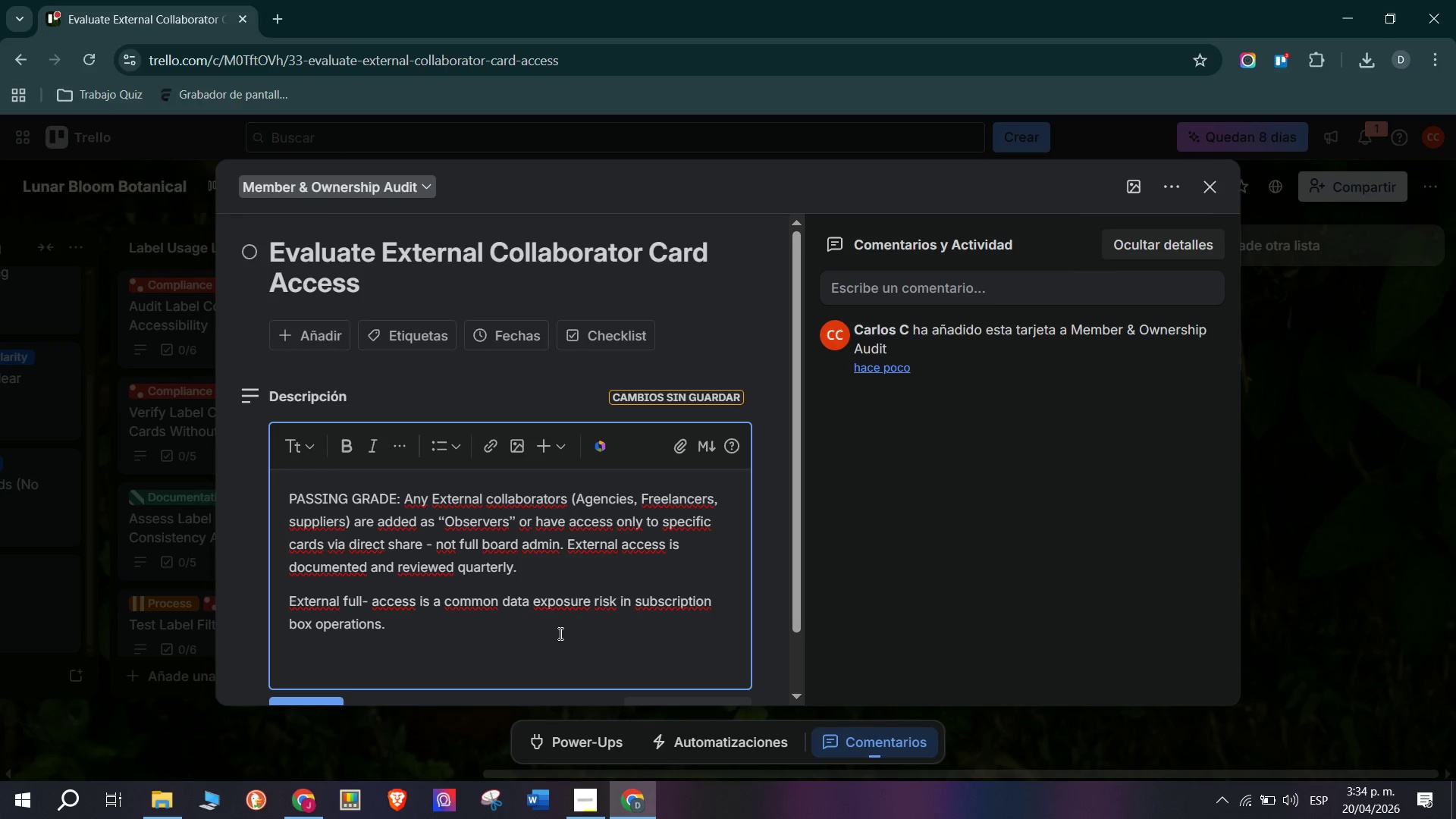 
scroll: coordinate [399, 666], scroll_direction: down, amount: 2.0
 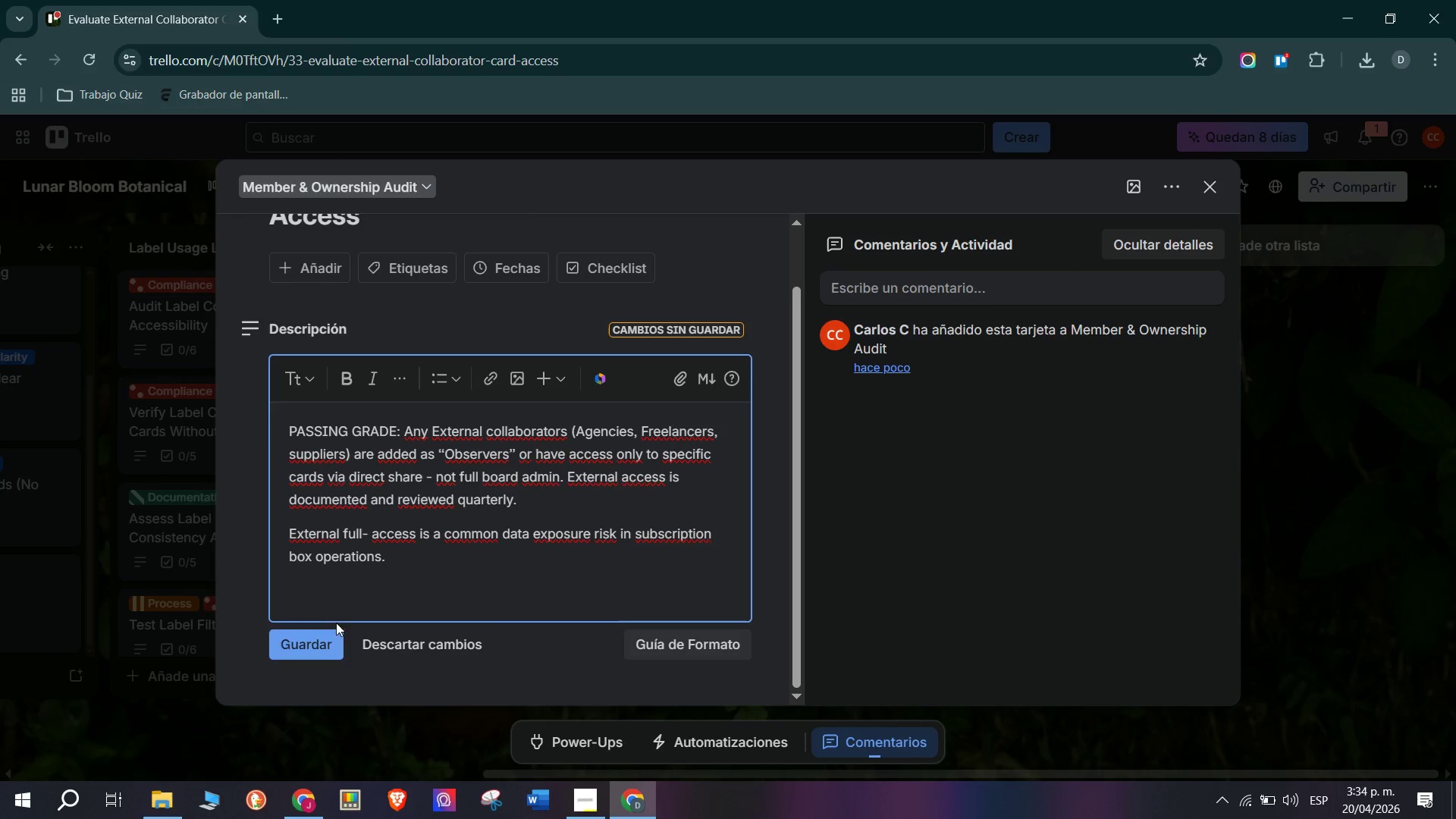 
left_click([317, 633])
 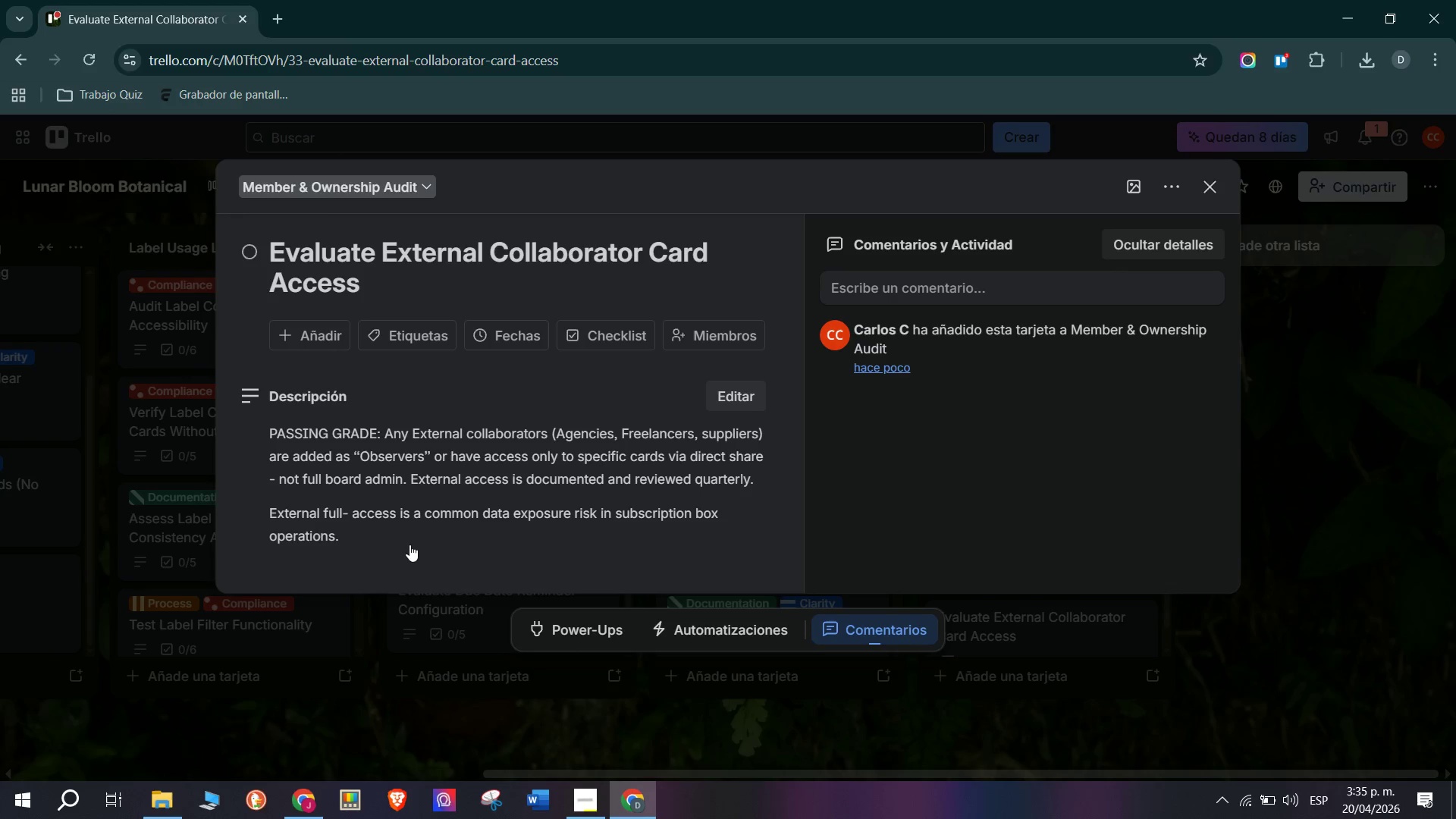 
wait(30.03)
 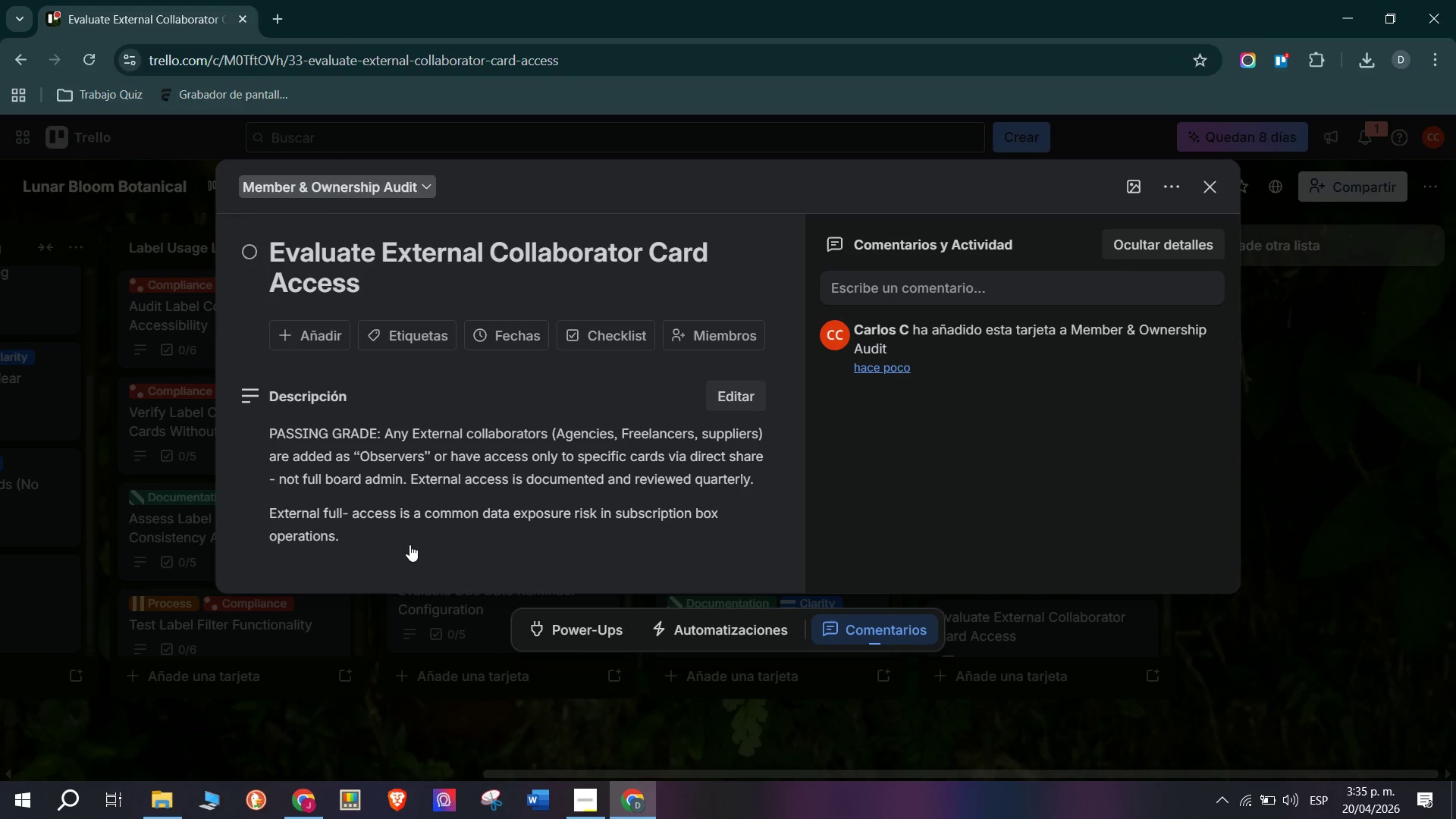 
scroll: coordinate [378, 444], scroll_direction: down, amount: 3.0
 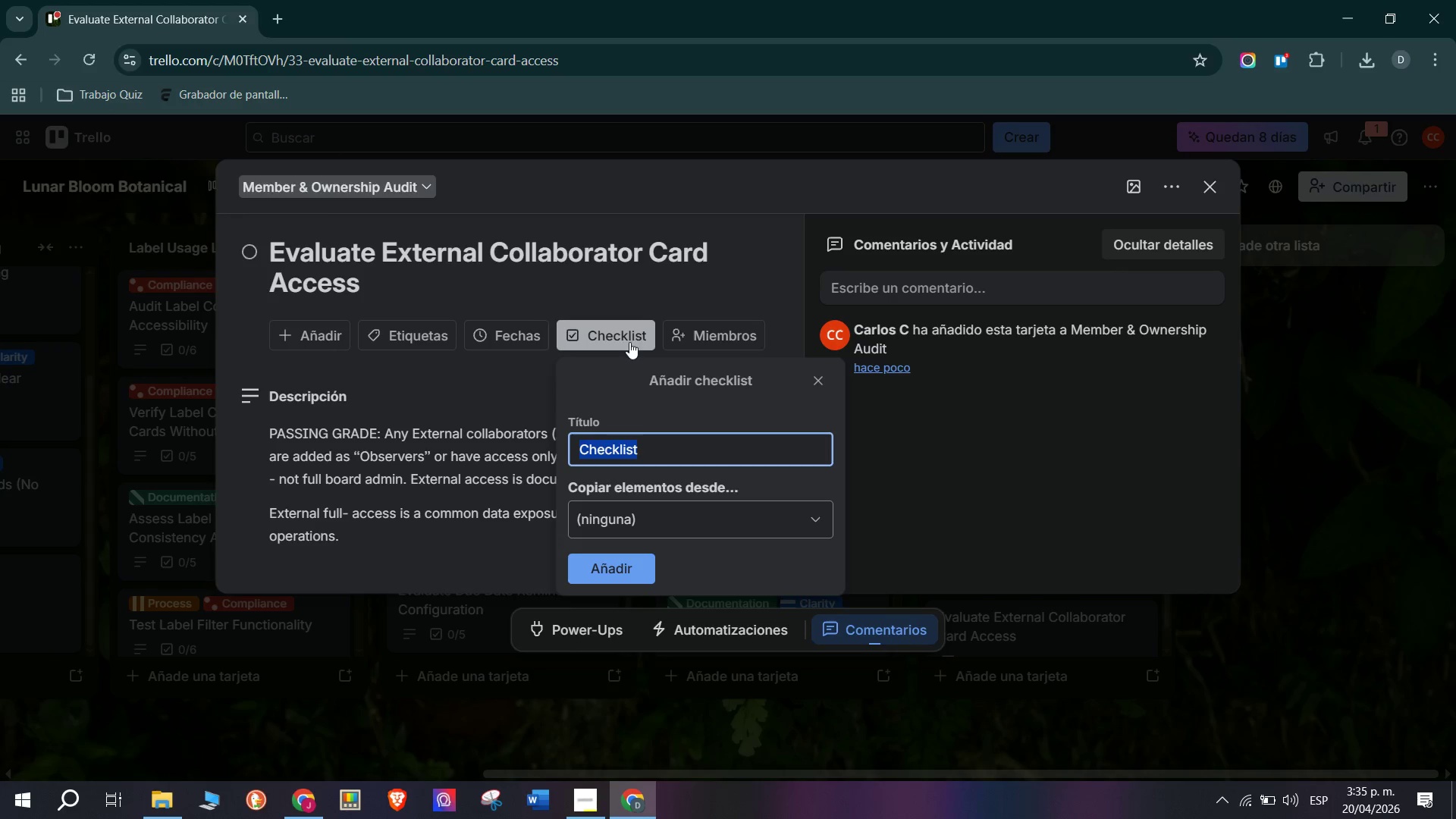 
mouse_move([609, 344])
 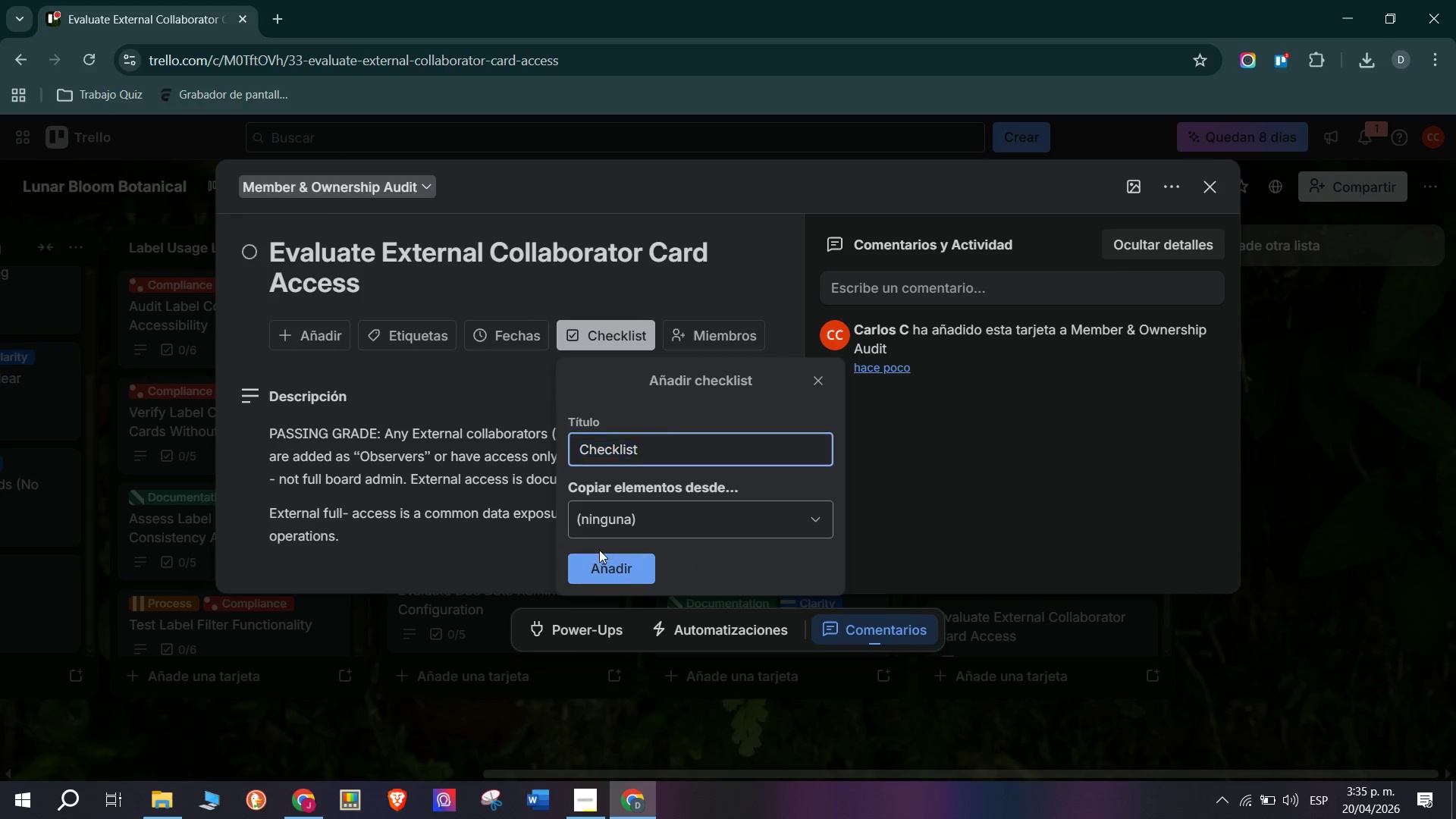 
left_click_drag(start_coordinate=[564, 584], to_coordinate=[560, 588])
 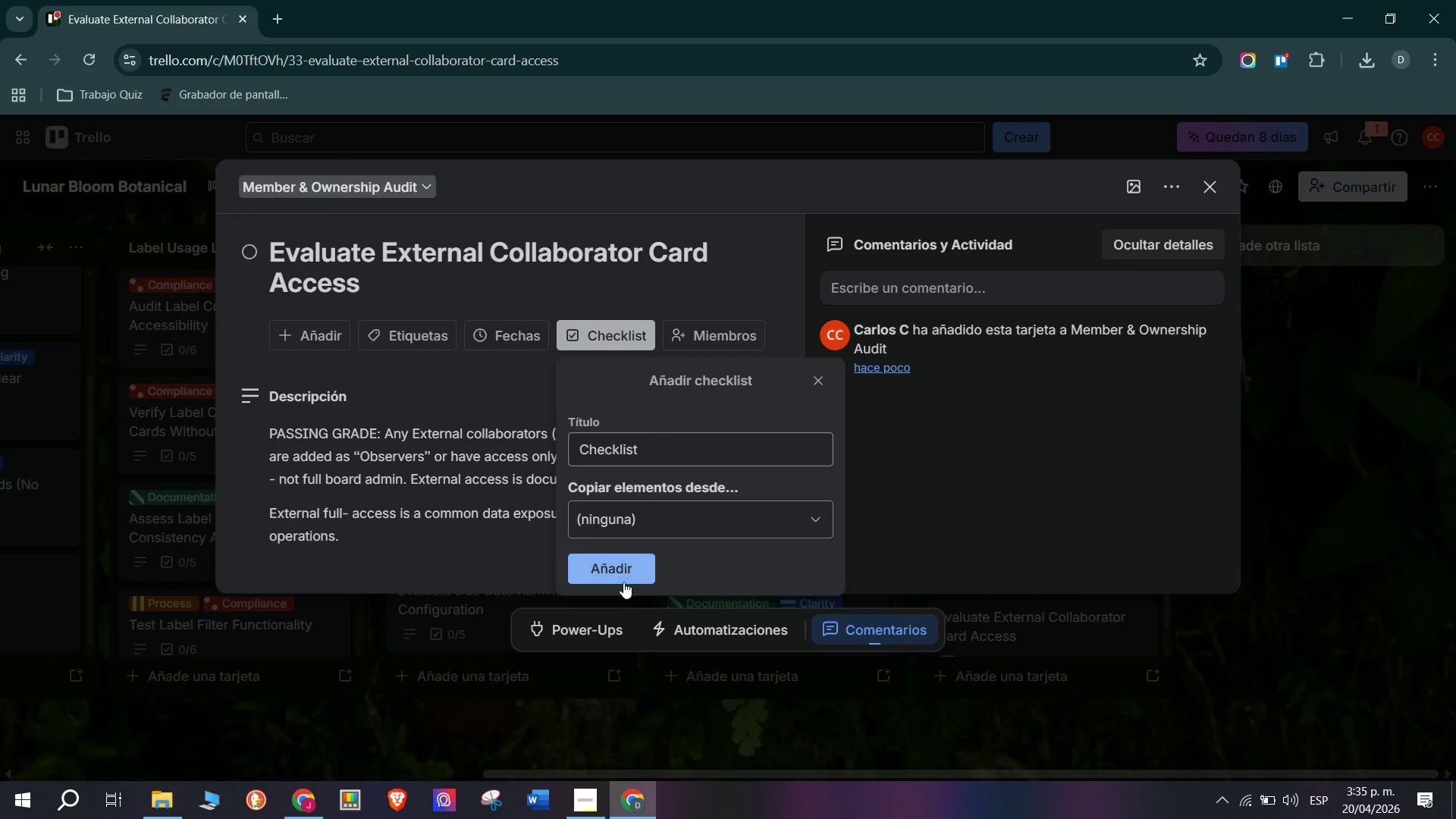 
left_click([617, 573])
 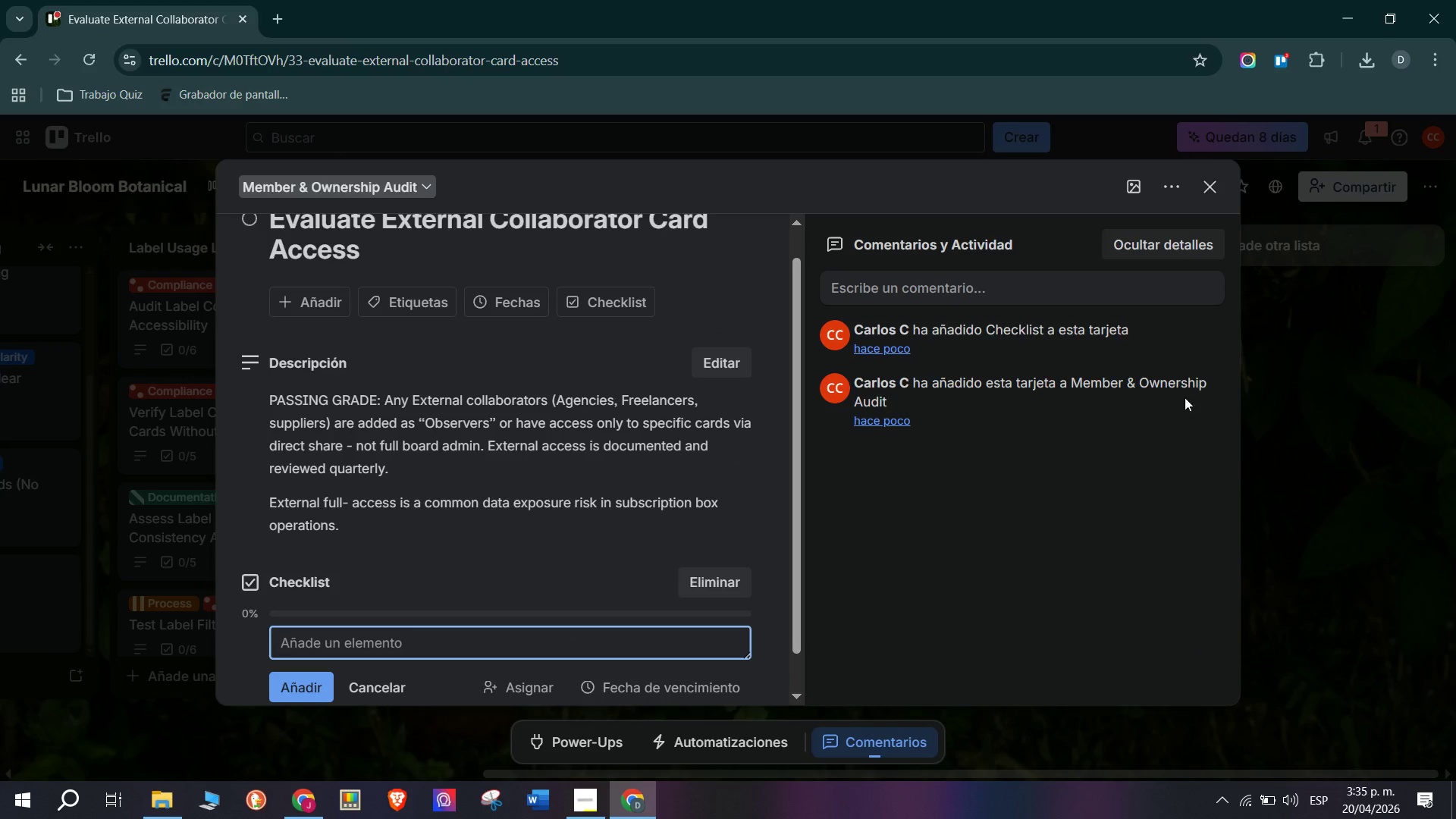 
scroll: coordinate [526, 482], scroll_direction: down, amount: 1.0
 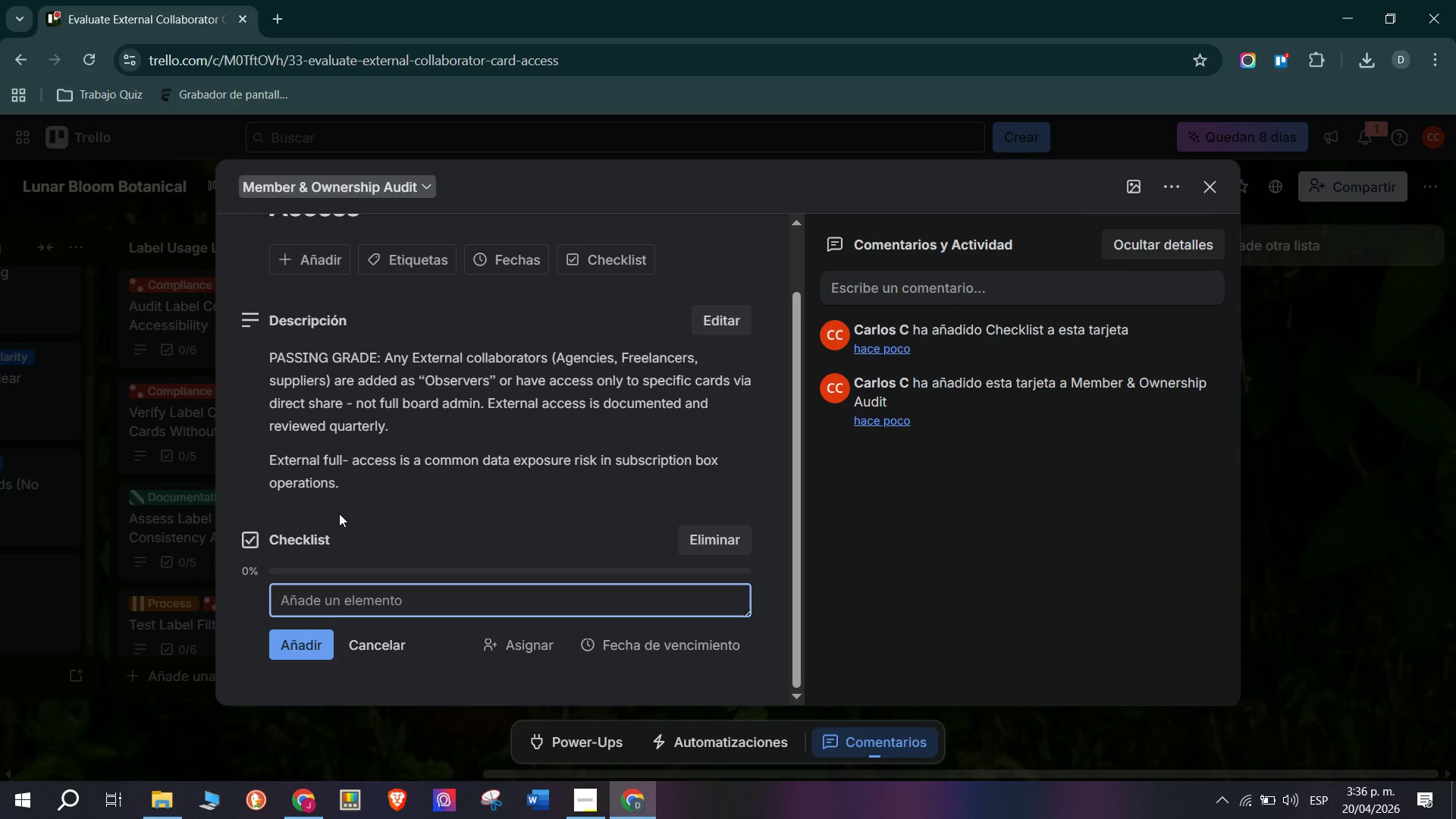 
wait(71.32)
 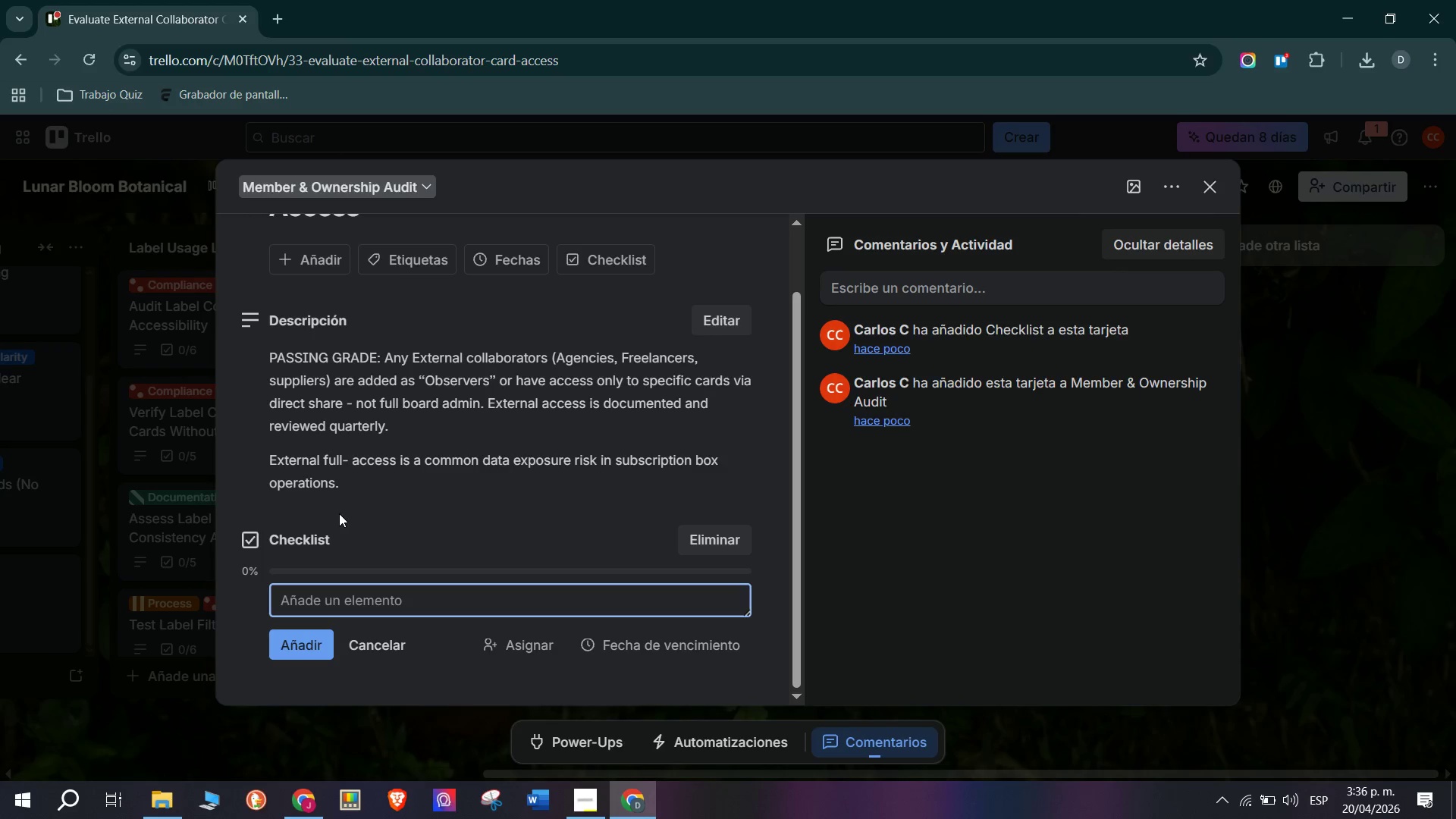 
type(Identify any Observe)
 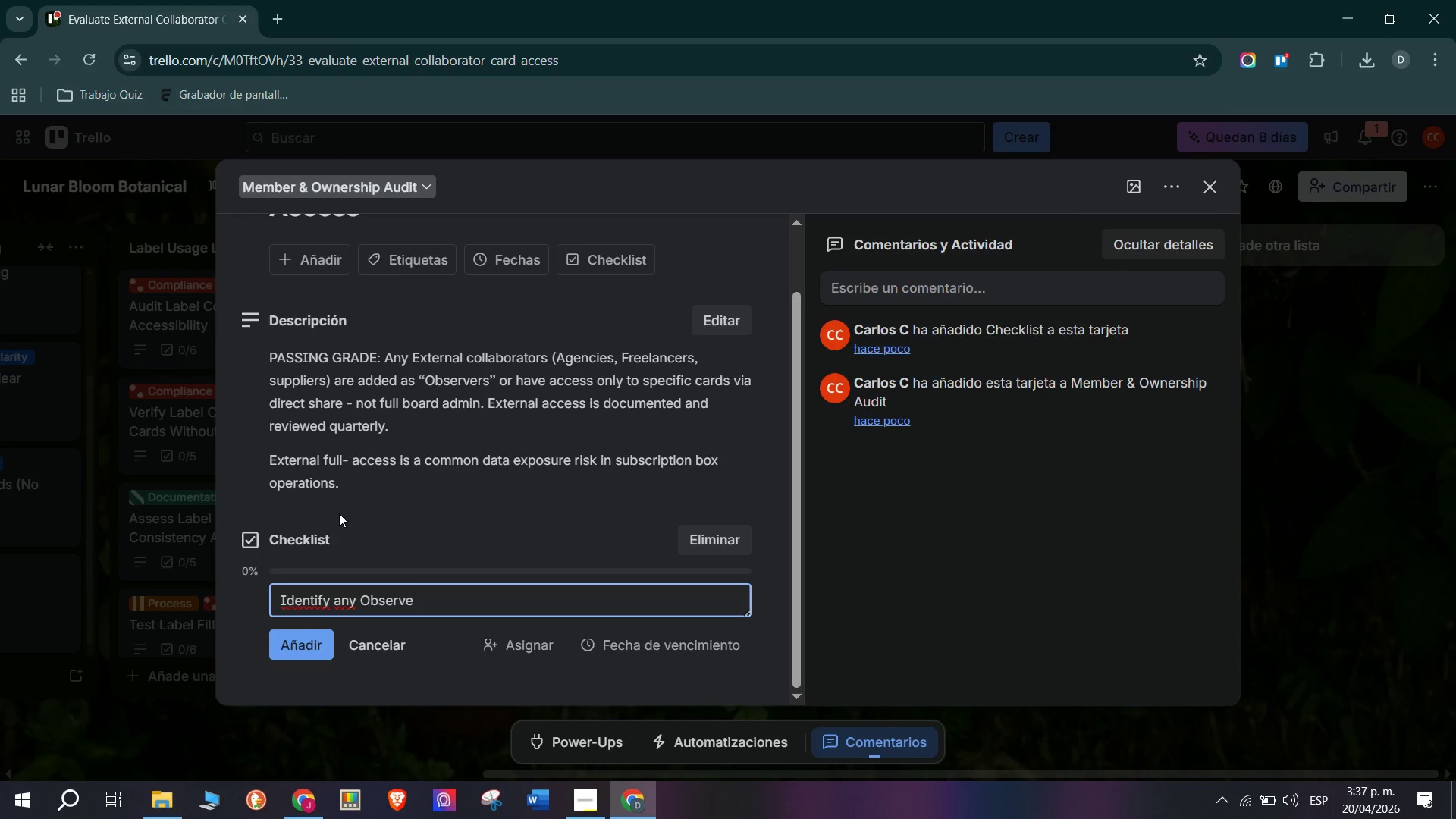 
key(R)
 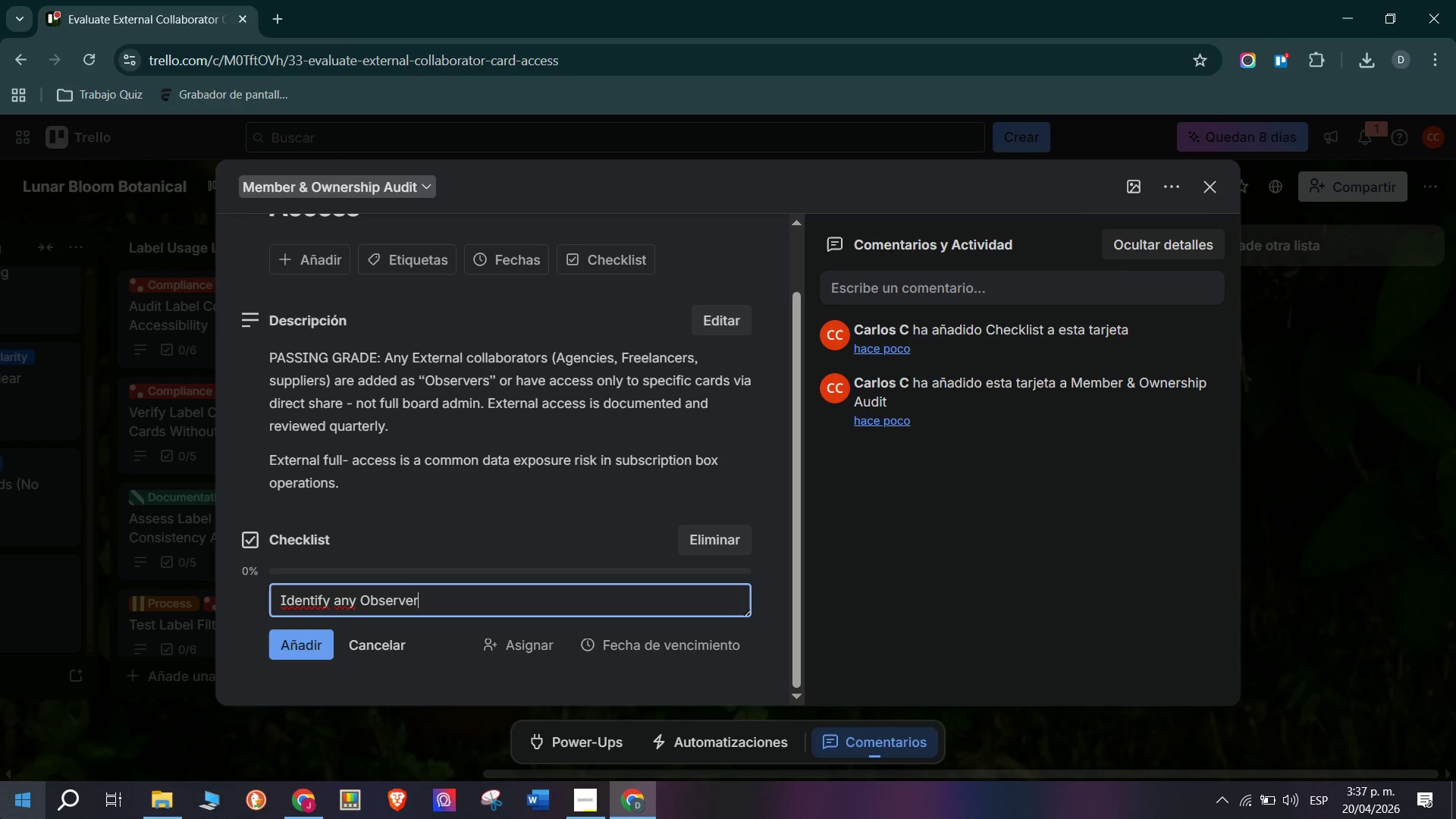 
 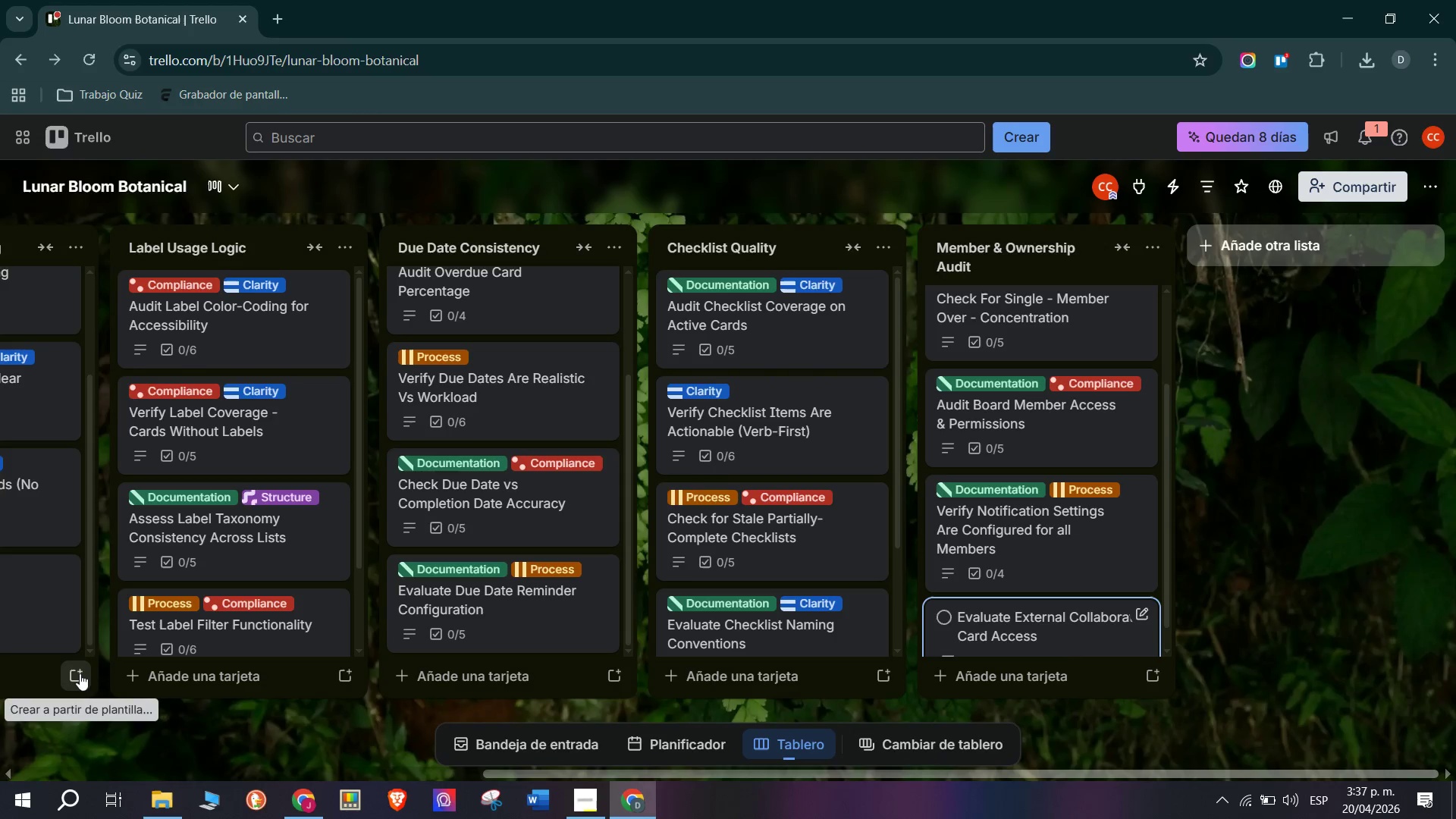 
 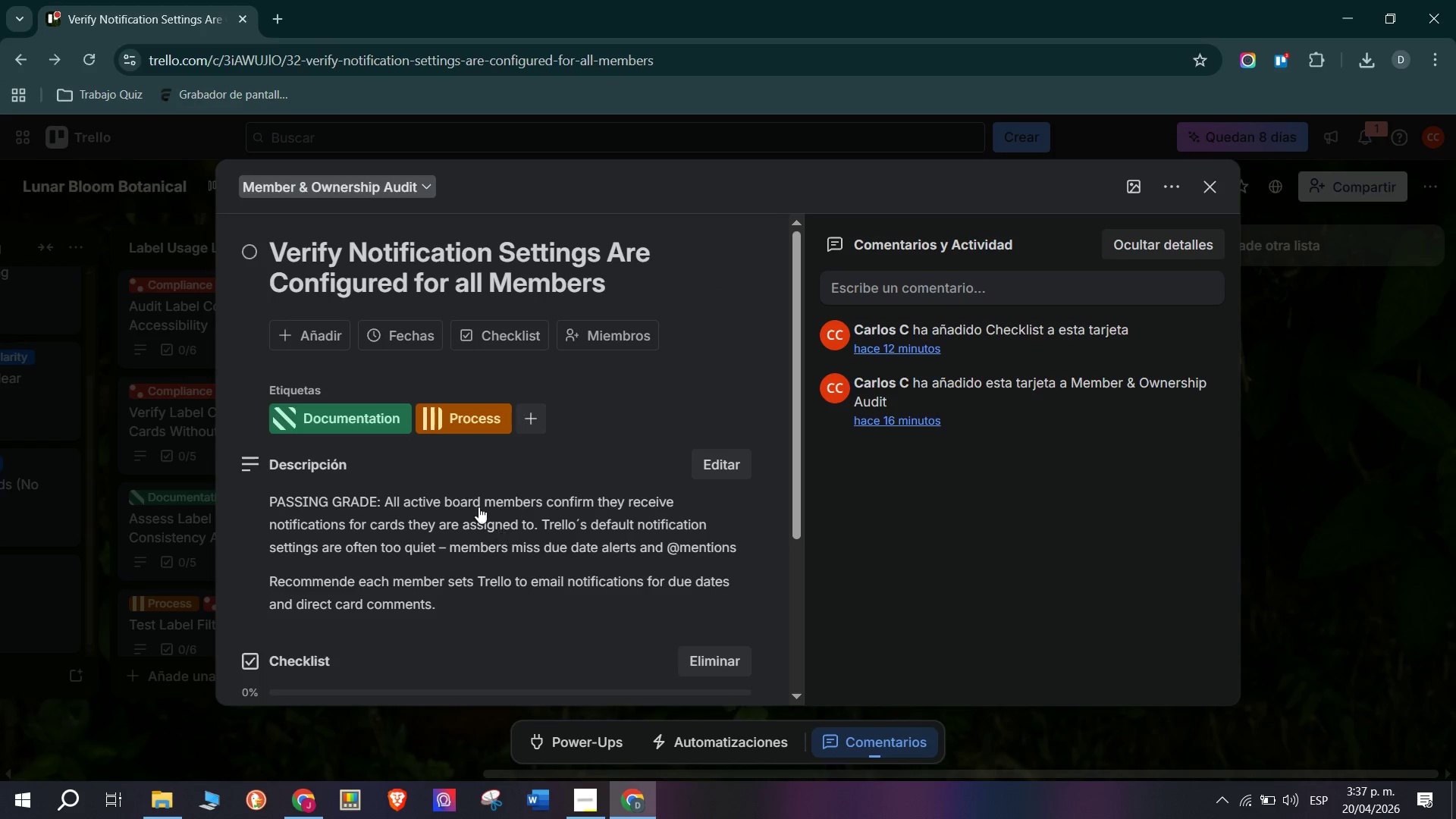 
scroll: coordinate [423, 551], scroll_direction: down, amount: 3.0
 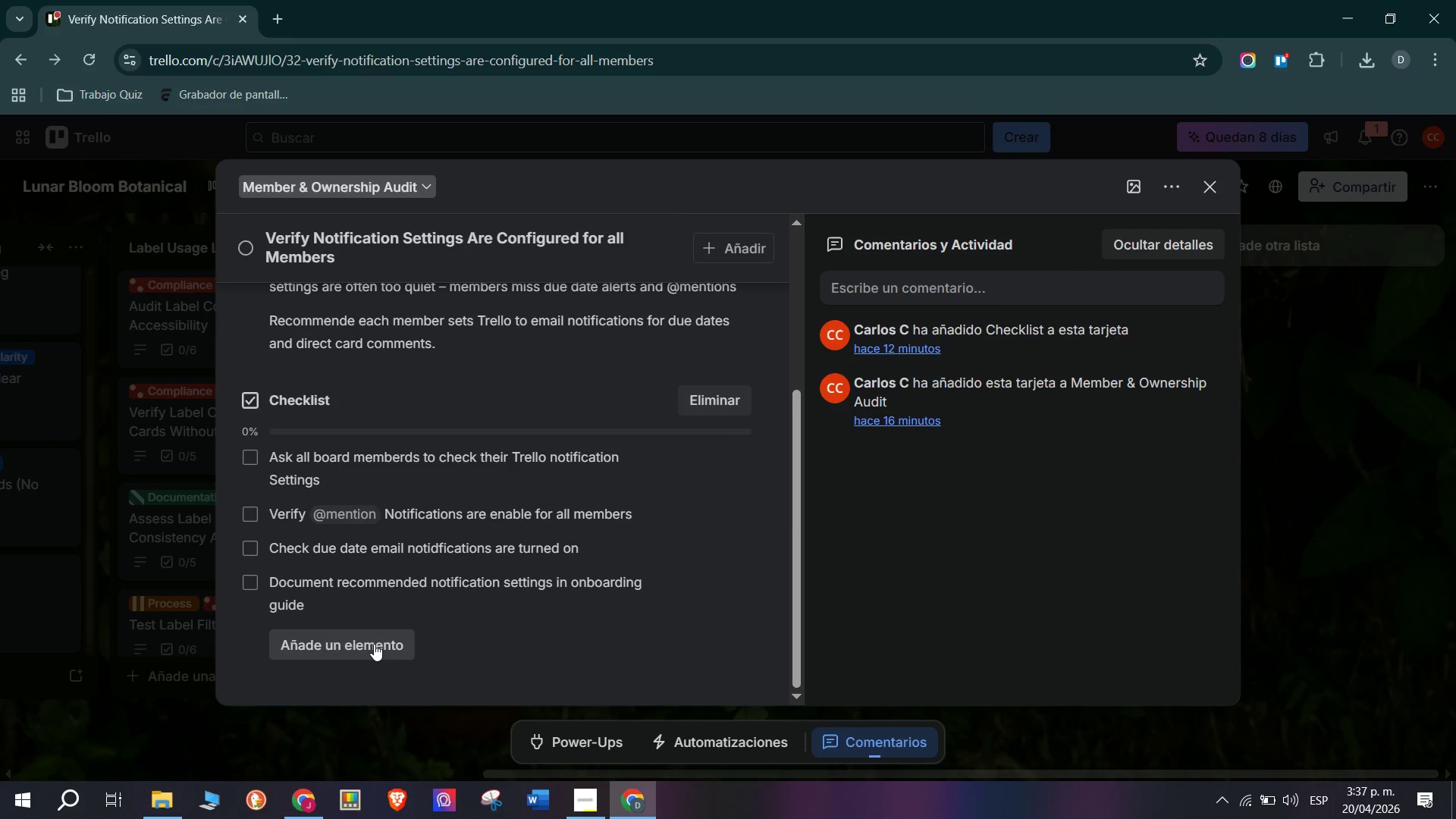 
left_click([1298, 507])
 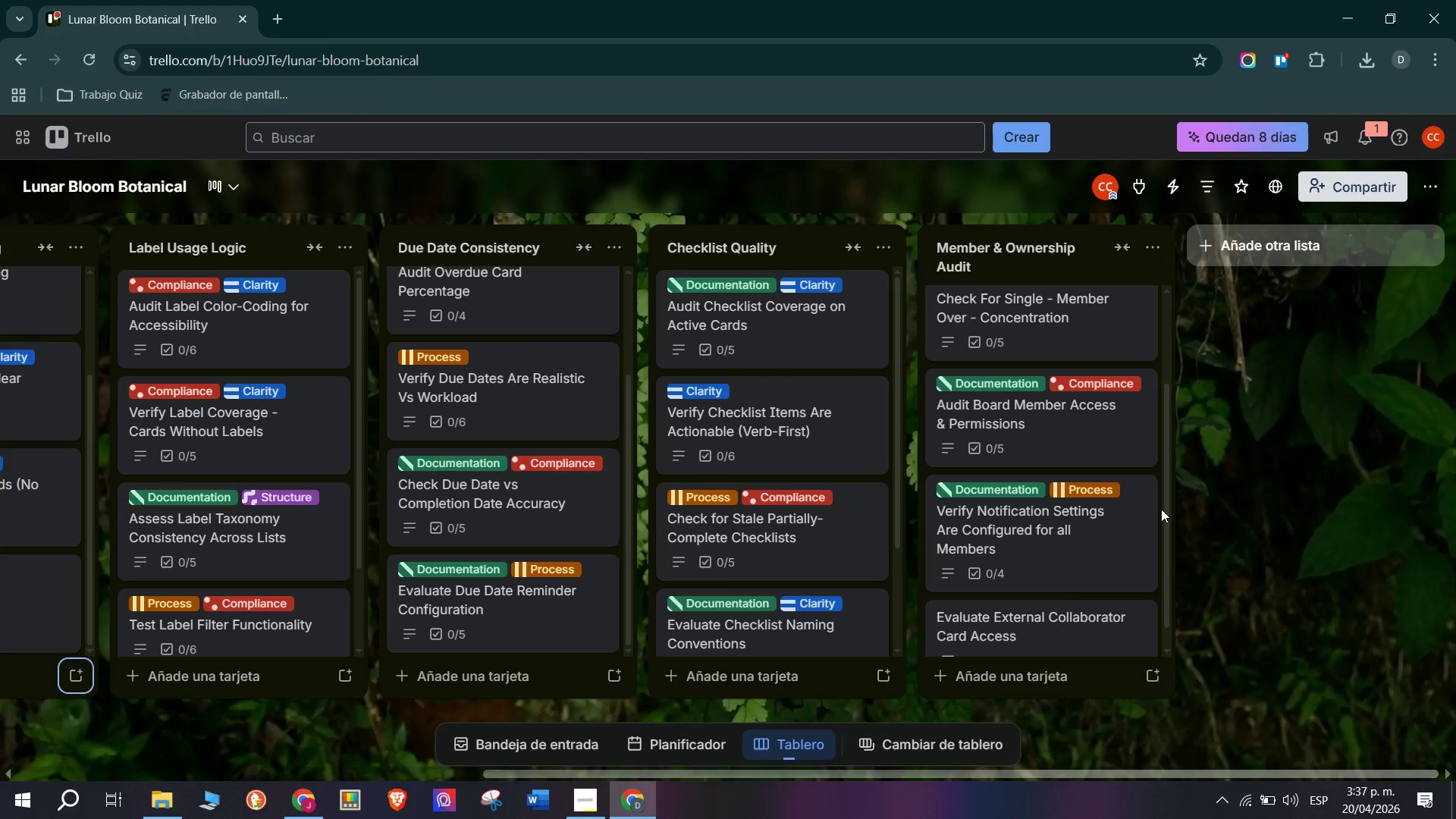 
left_click([1062, 603])
 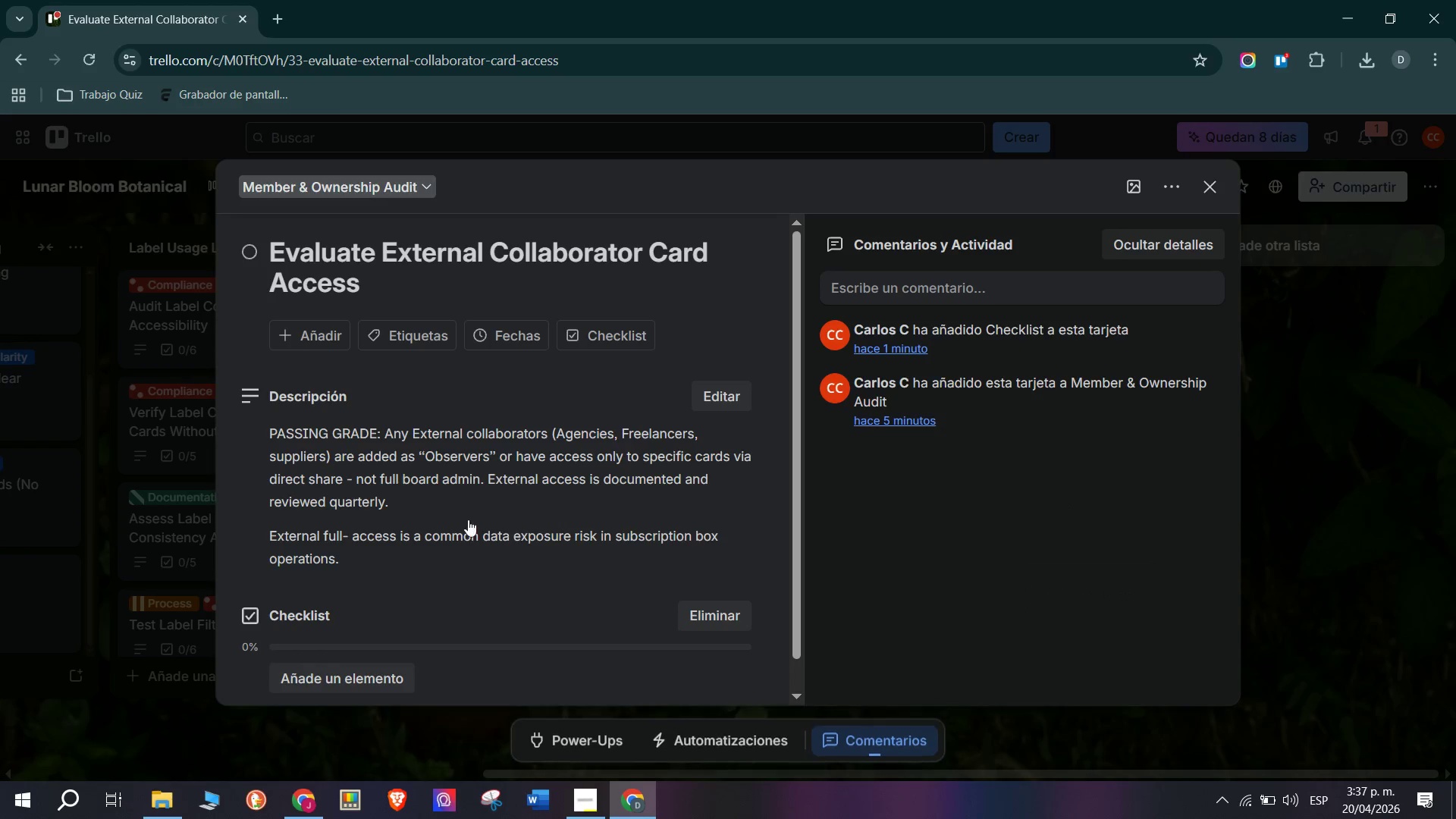 
scroll: coordinate [381, 625], scroll_direction: down, amount: 8.0
 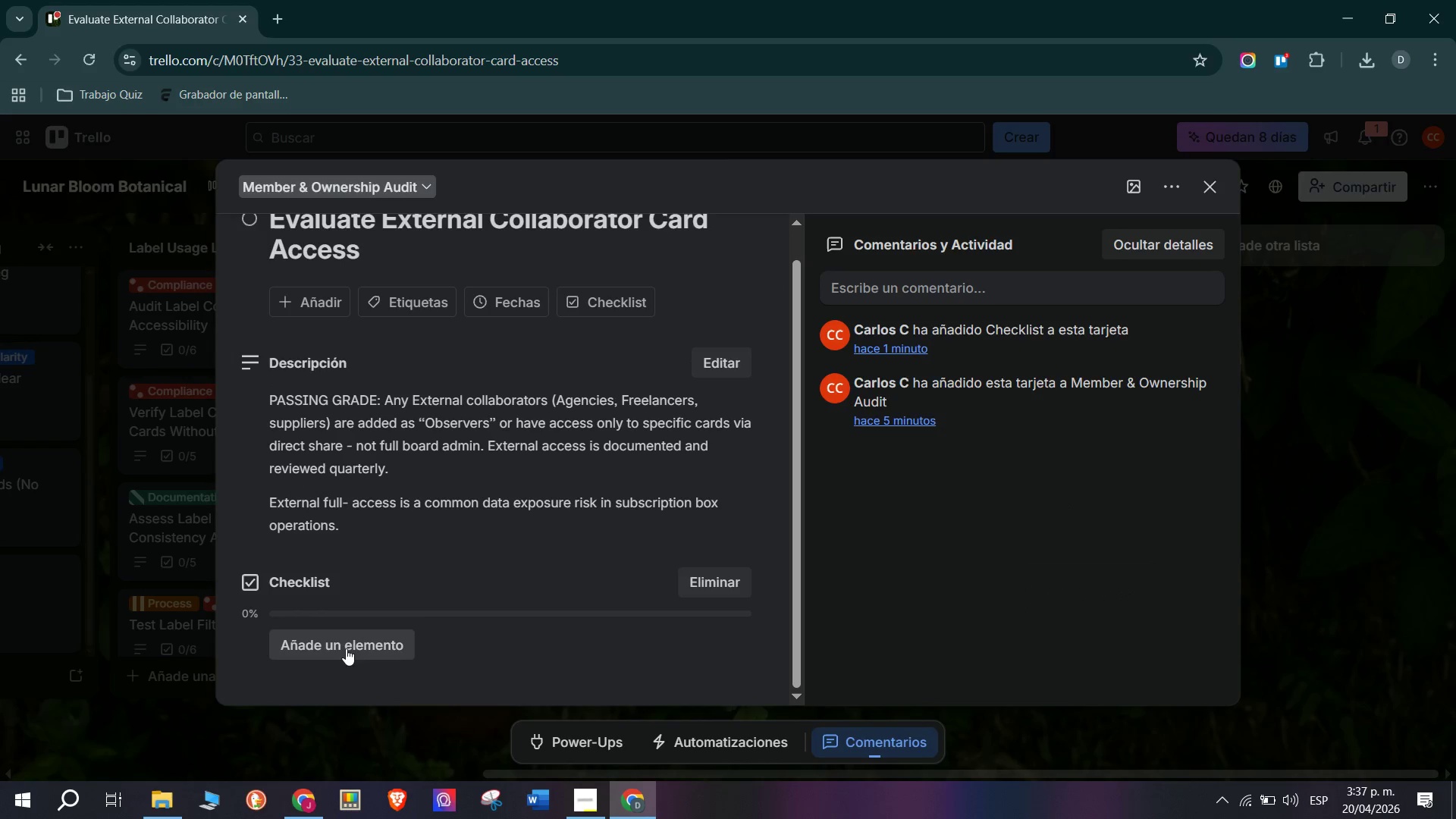 
left_click([346, 646])
 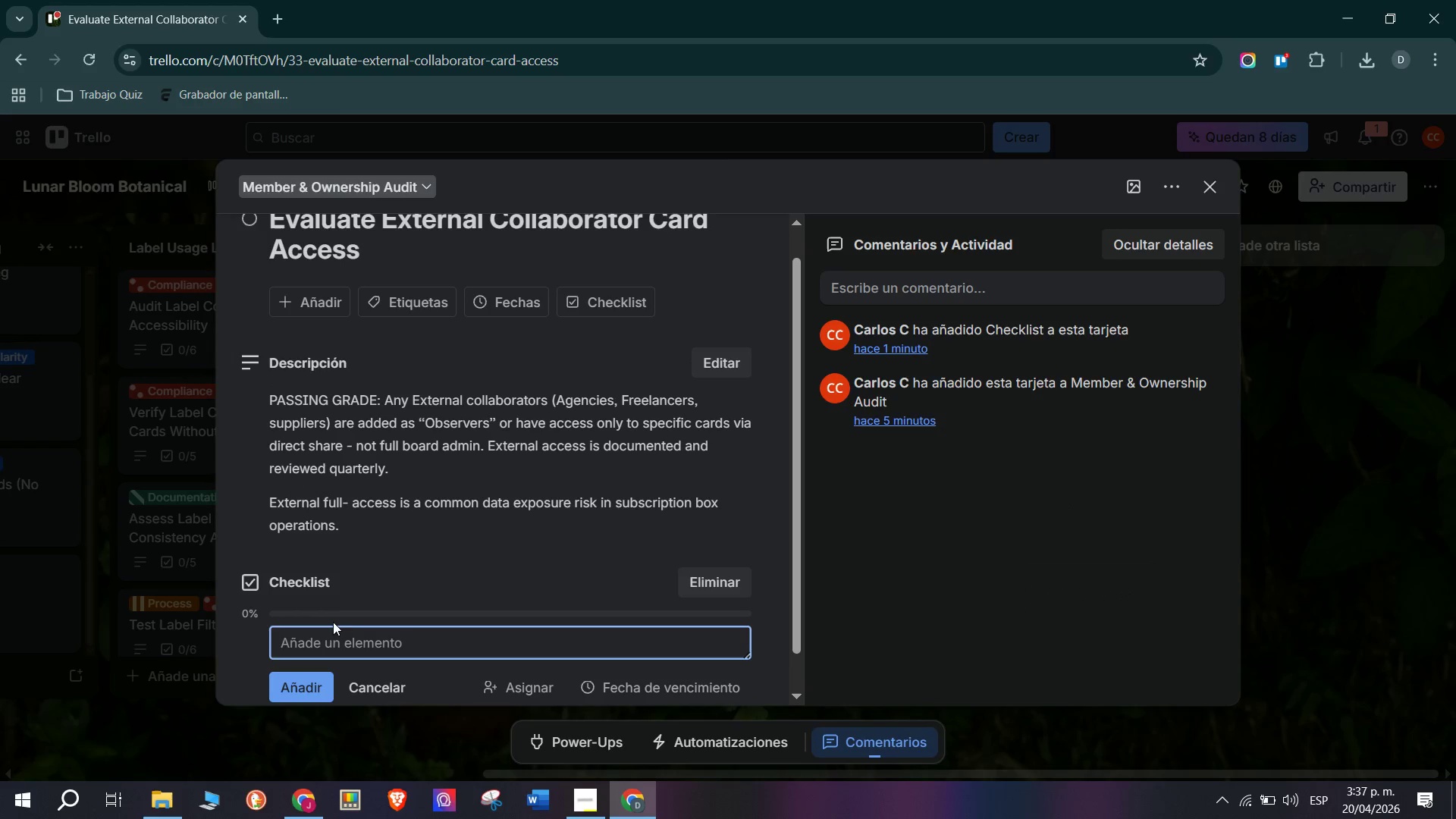 
double_click([243, 507])
 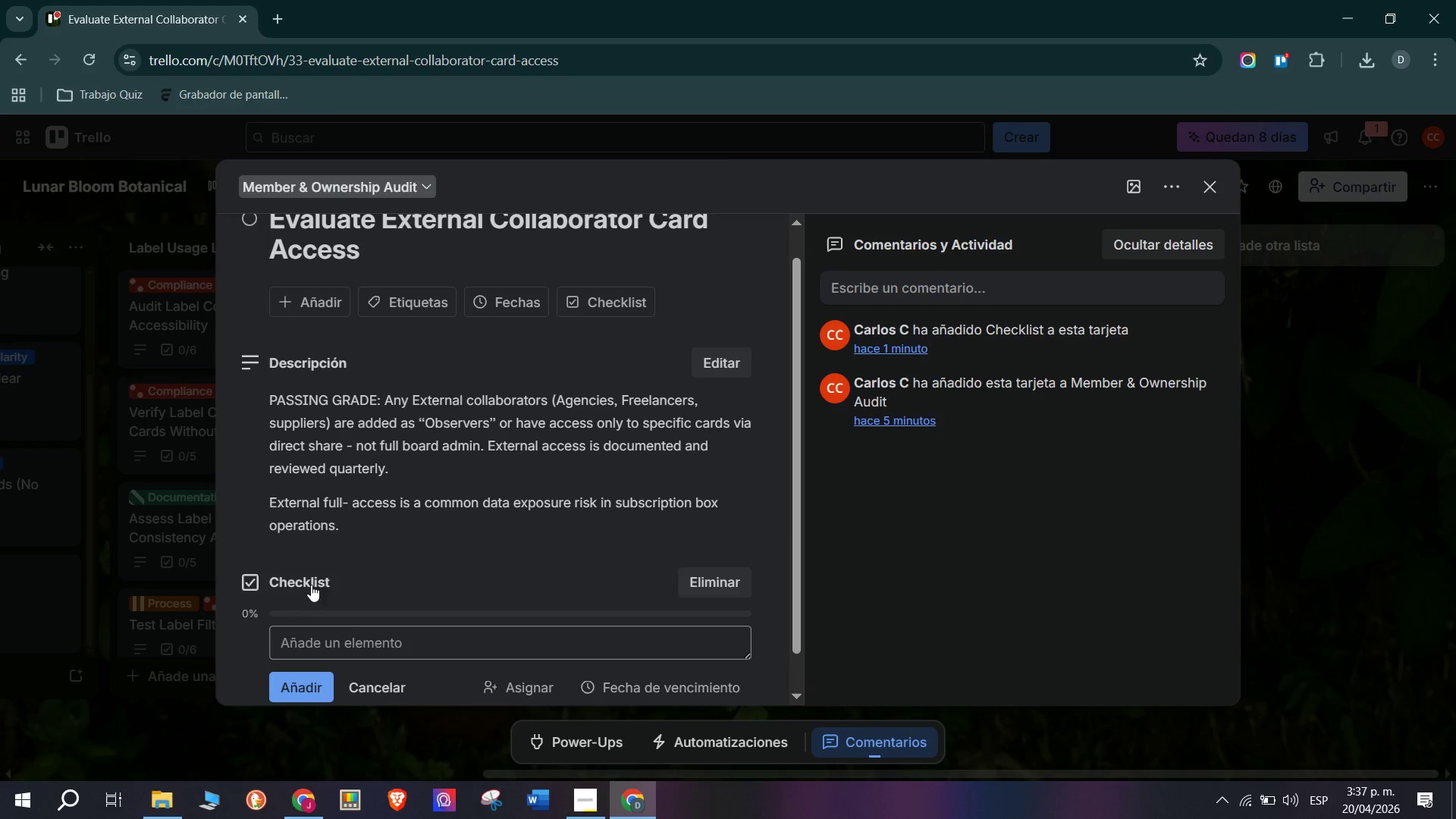 
left_click([350, 635])
 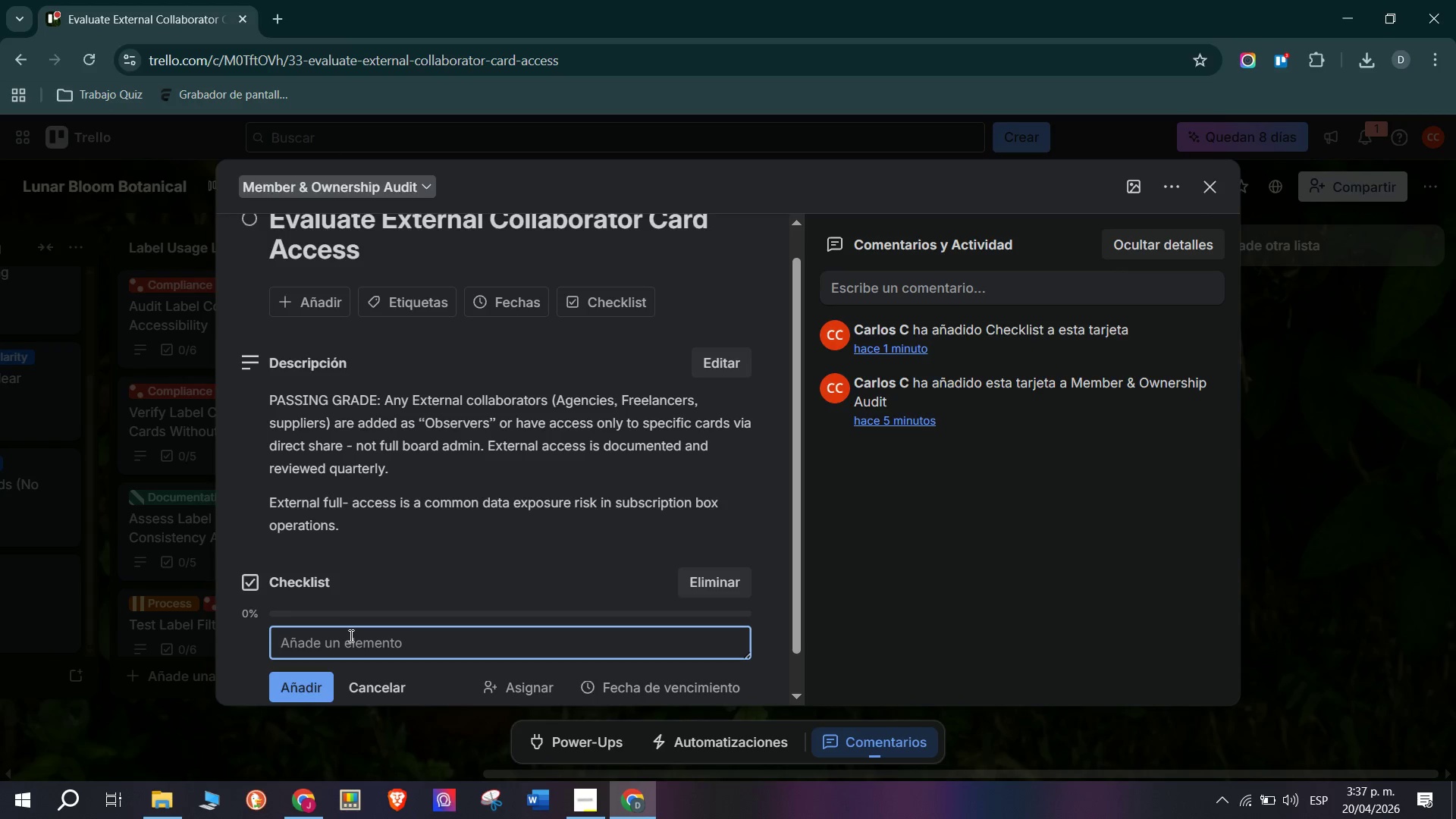 
type(Identi)
 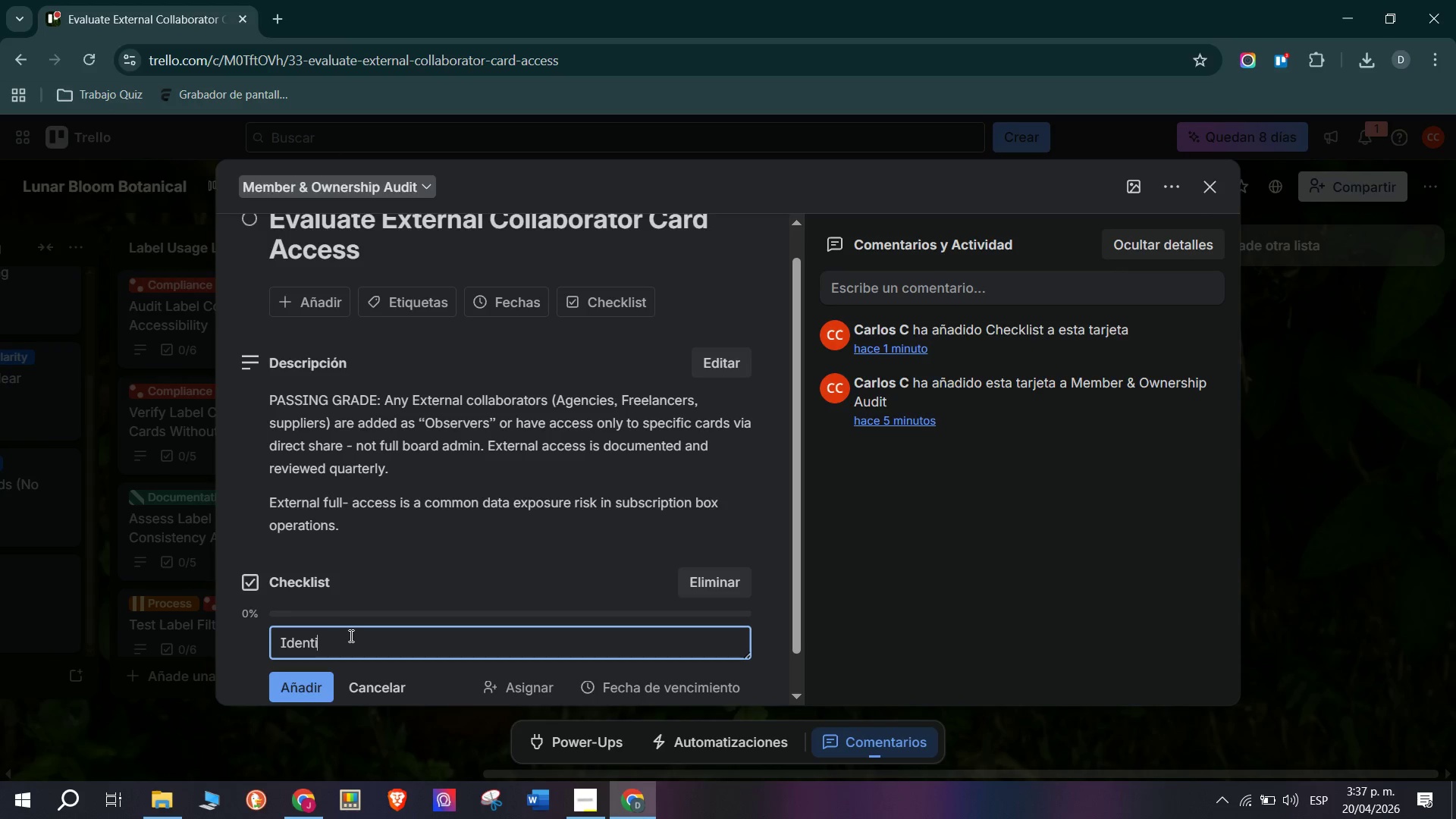 
type(fy any Observer or external accounts on the boards)
key(Backspace)
 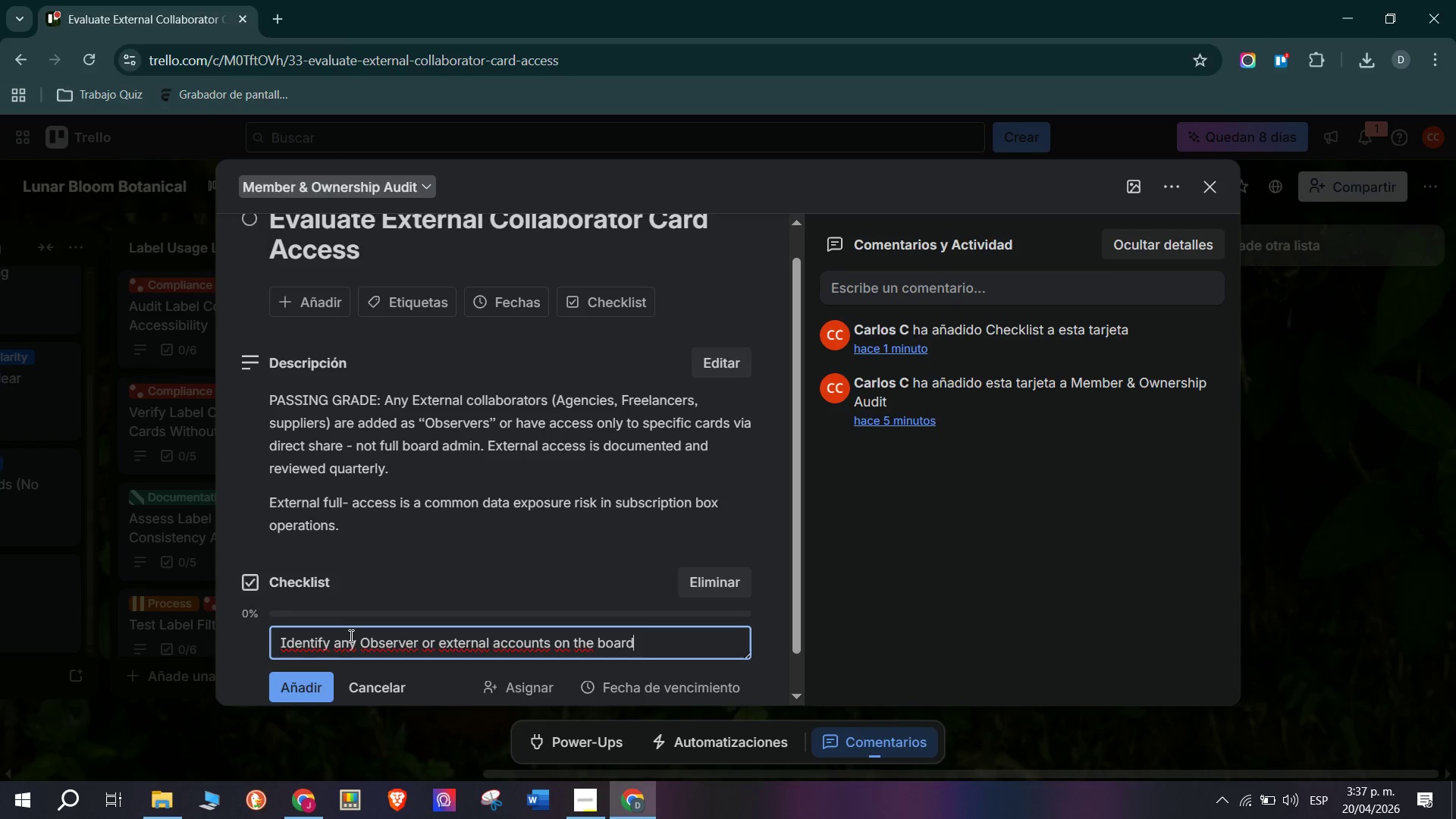 
key(Enter)
 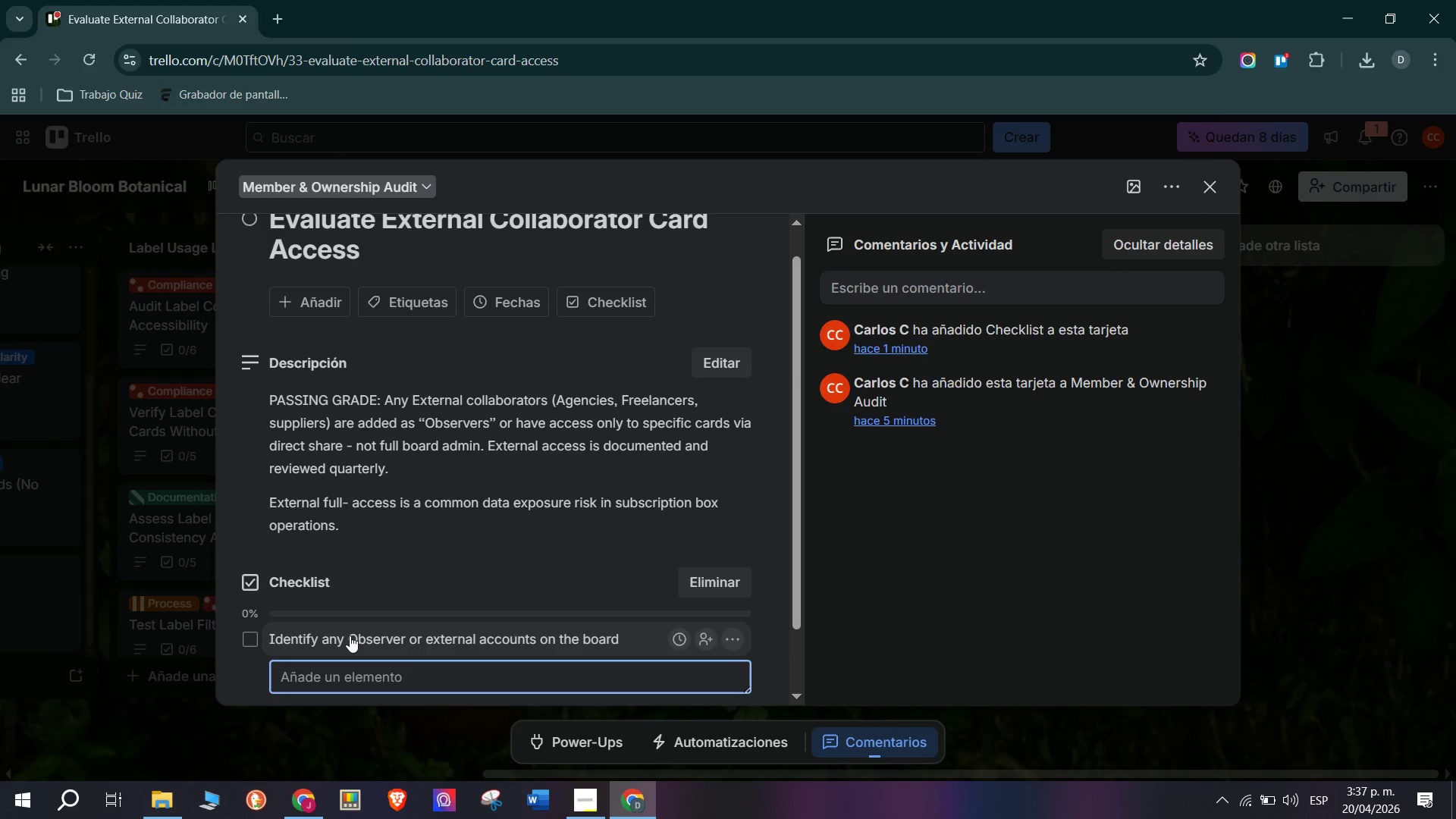 
type(Confirm external members have admin permissions )
 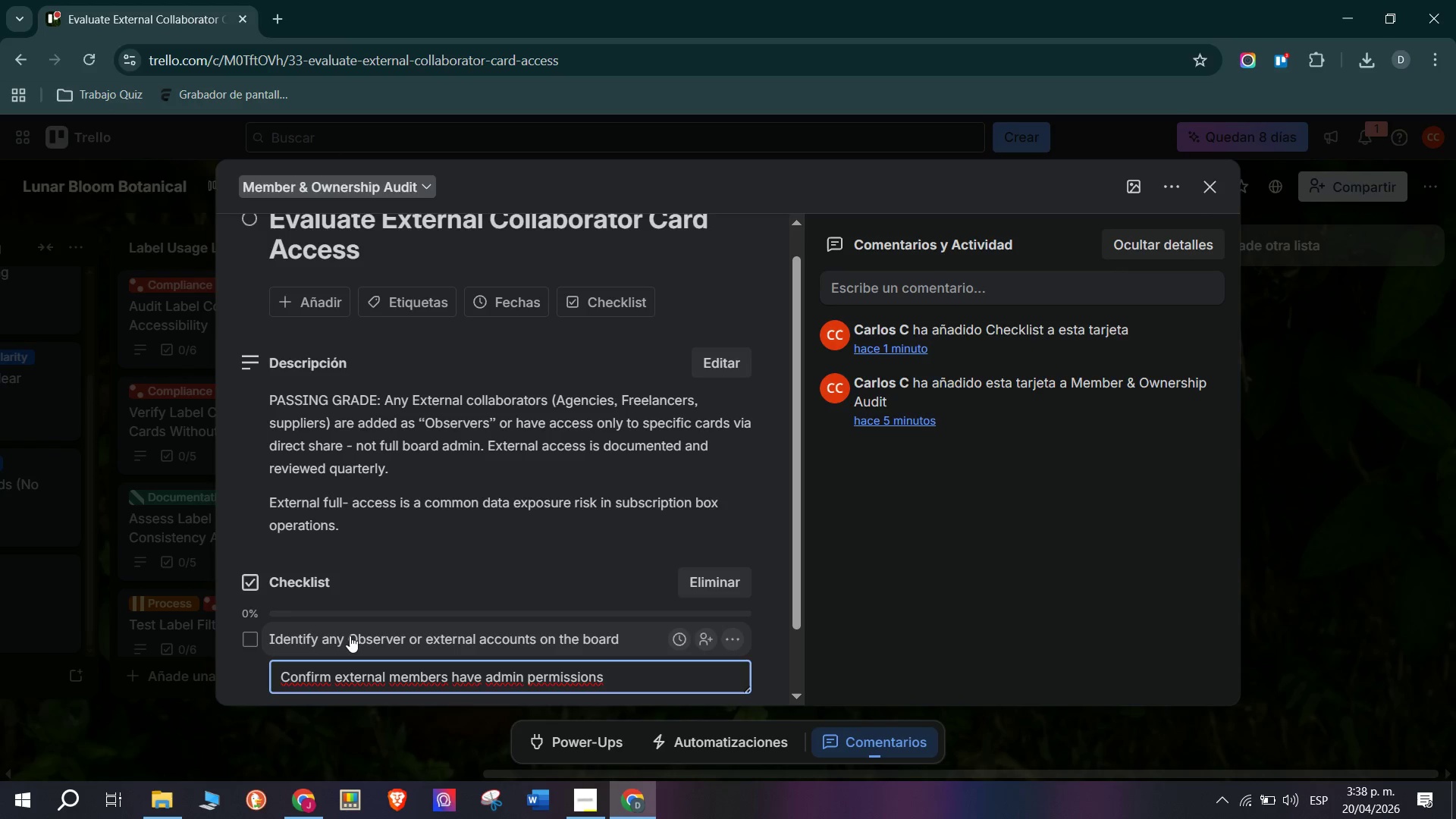 
wait(6.41)
 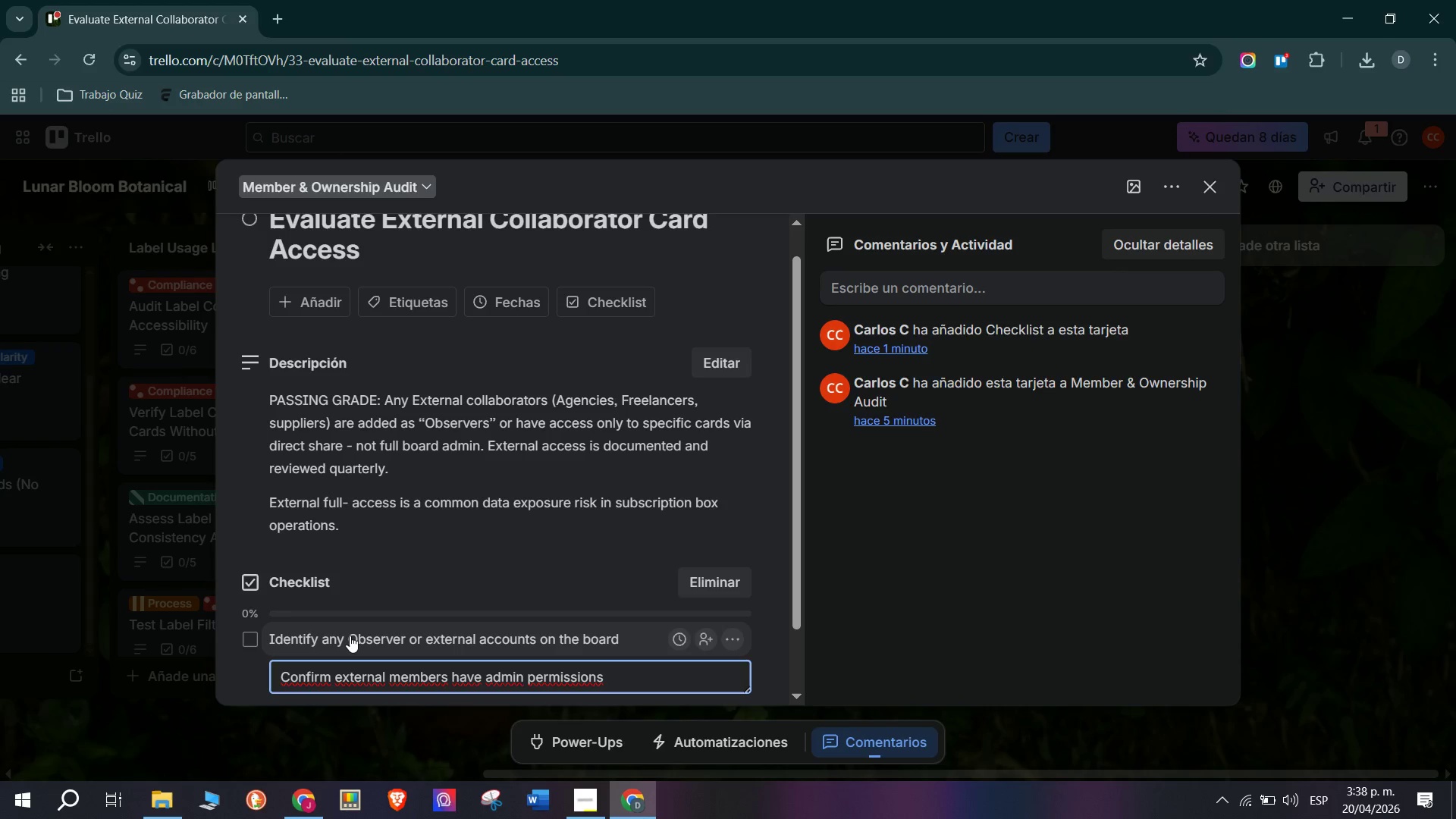 
hold_key(key=Backspace, duration=0.89)
 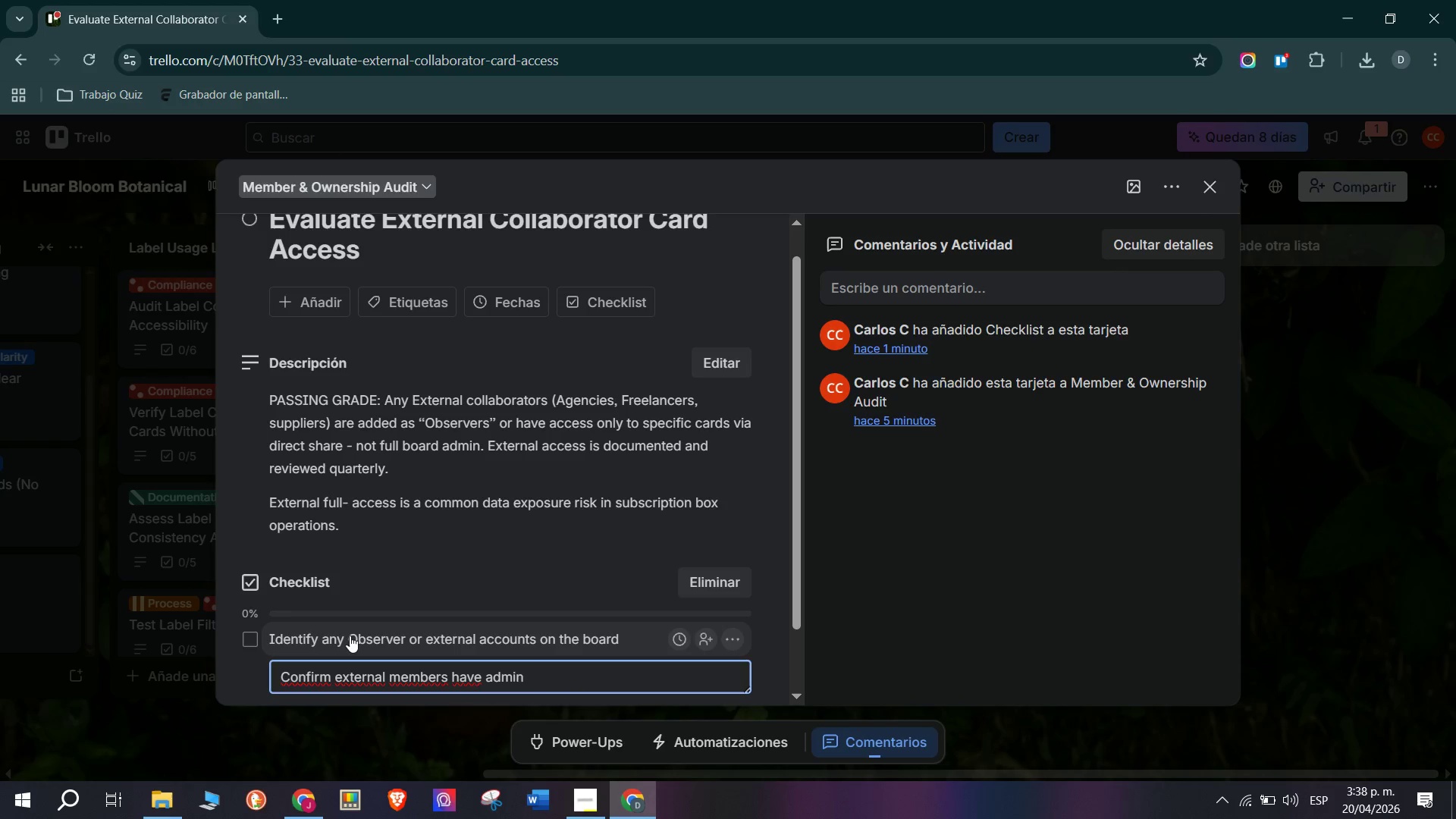 
key(Backspace)
key(Backspace)
key(Backspace)
key(Backspace)
key(Backspace)
type(minimum necessary accesss)
 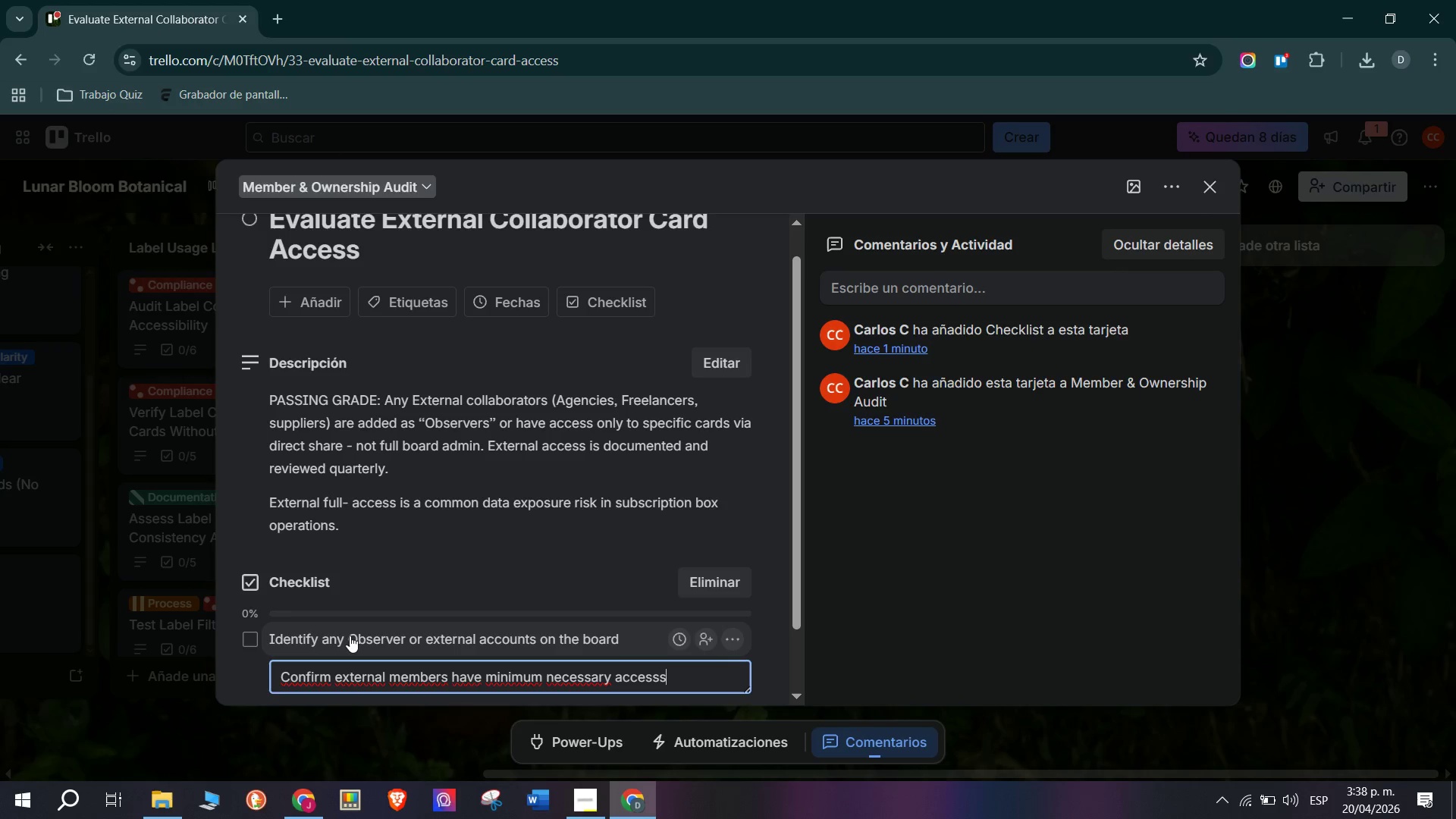 
key(Enter)
 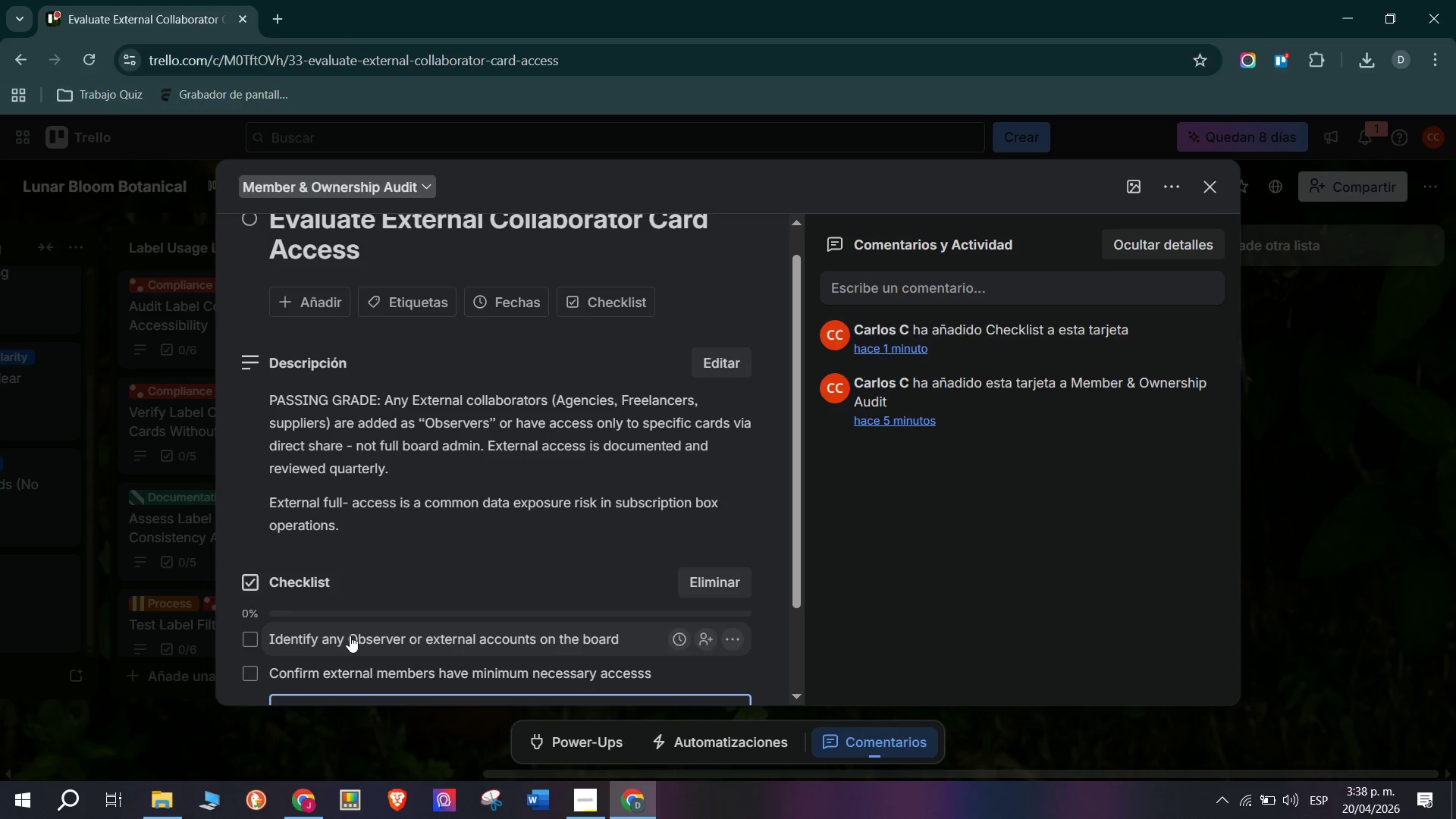 
type(Check if any external members hac)
key(Backspace)
type(ve admin permissions &)
key(Backspace)
type(*red flag()
 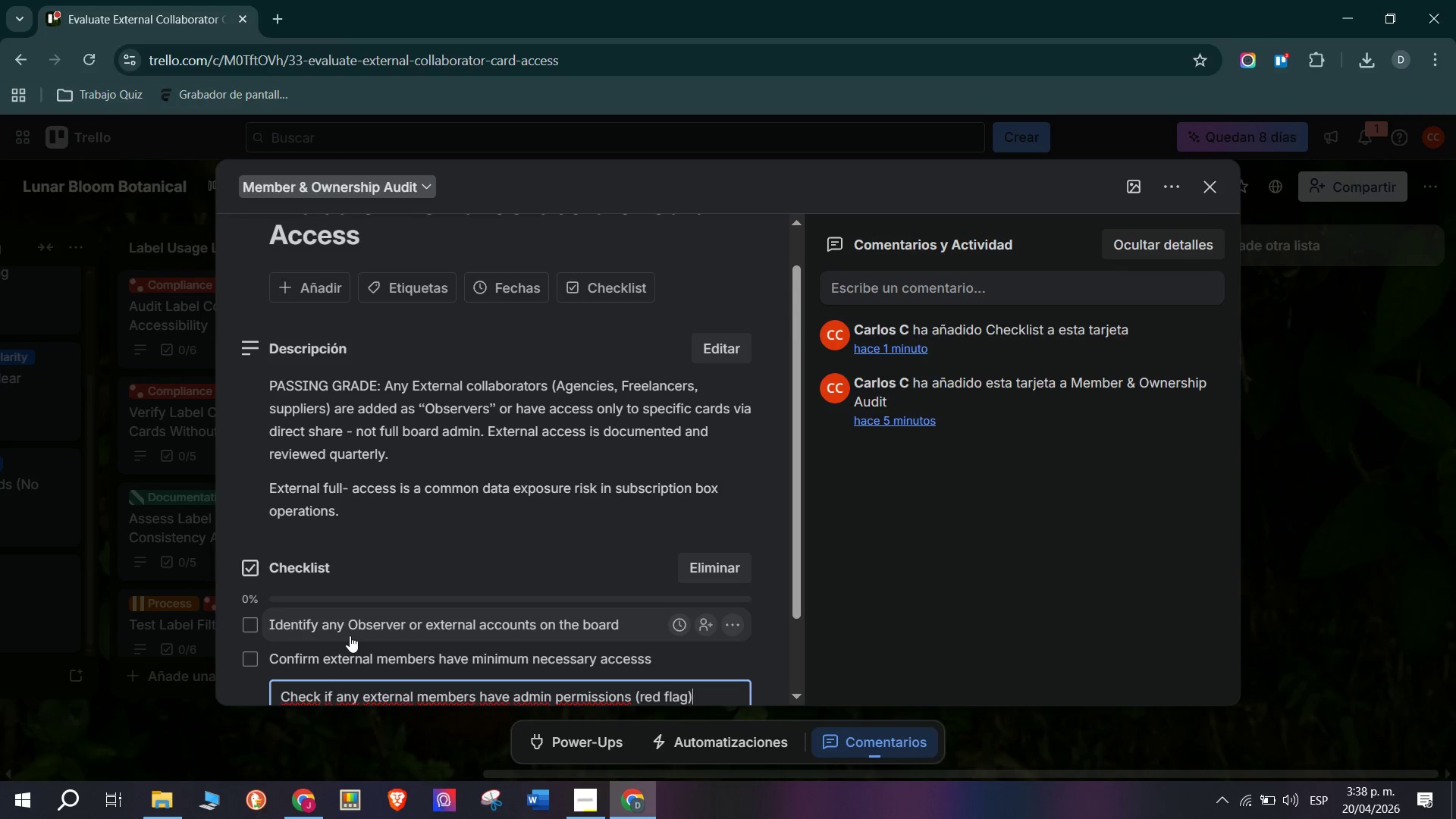 
key(Enter)
 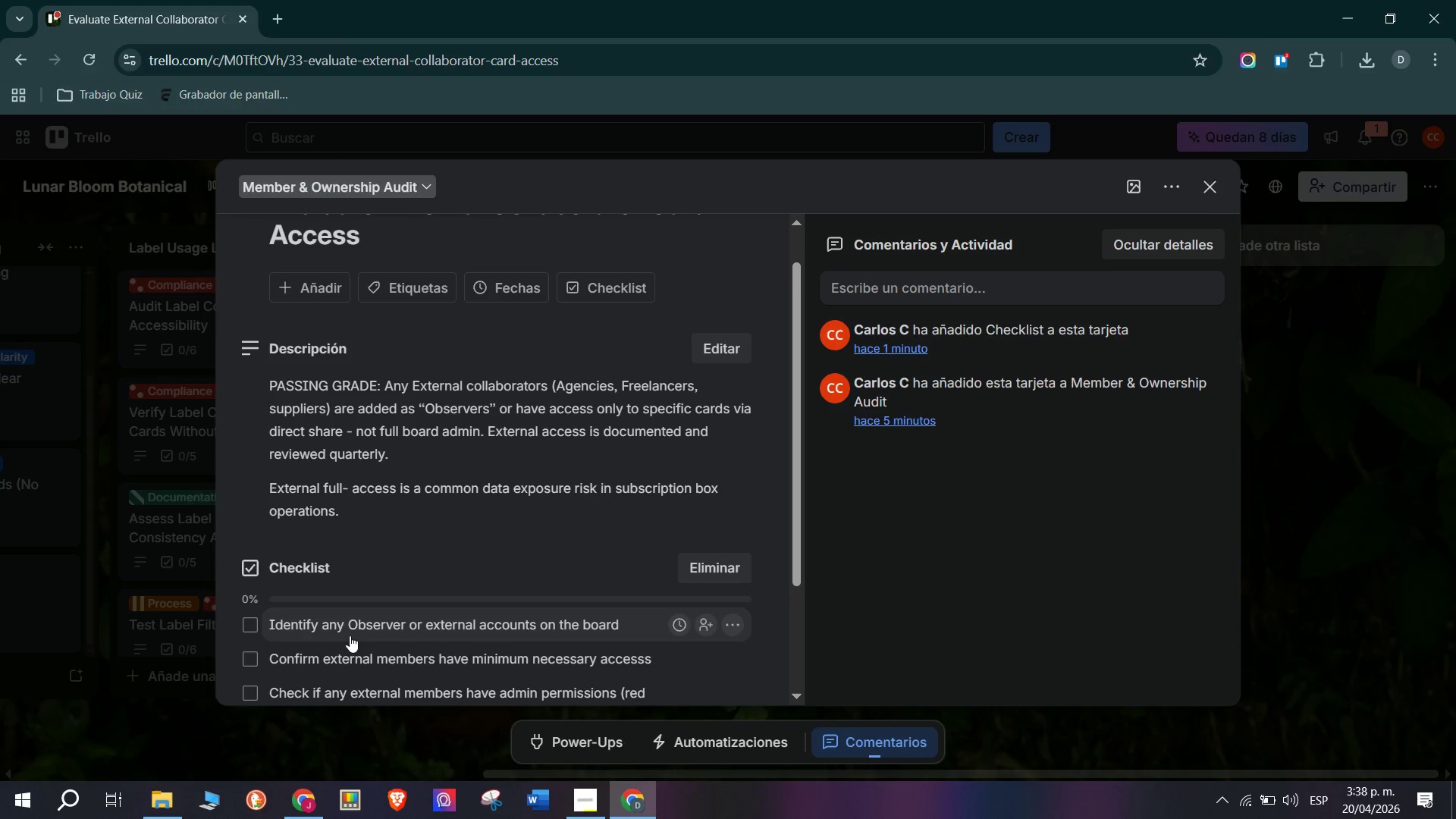 
type(Document all externall)
key(Backspace)
type( access with reason and expiry date)
 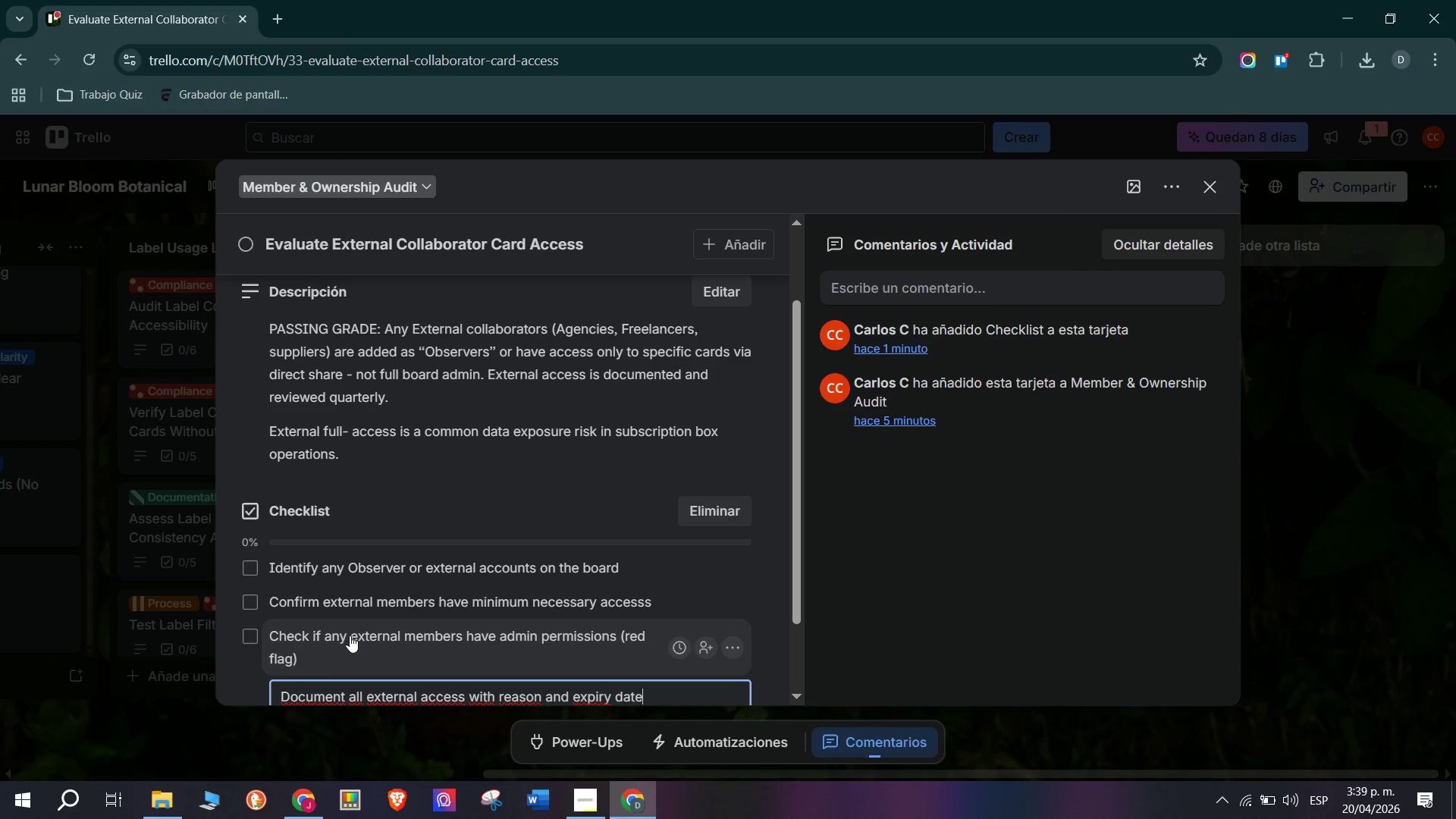 
key(Enter)
 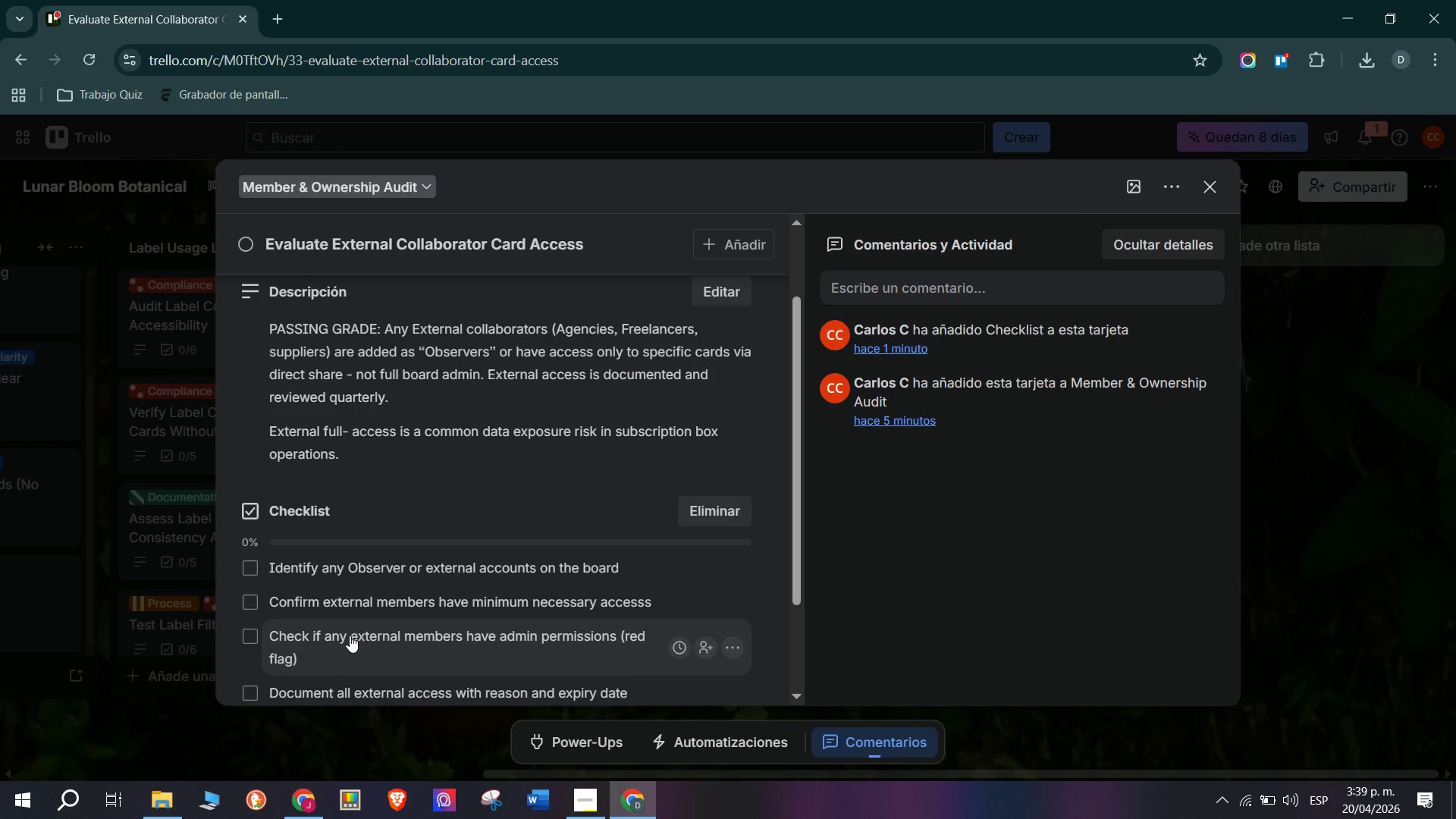 
type(D)
key(Backspace)
type(Set a quarterly external access review reminder)
 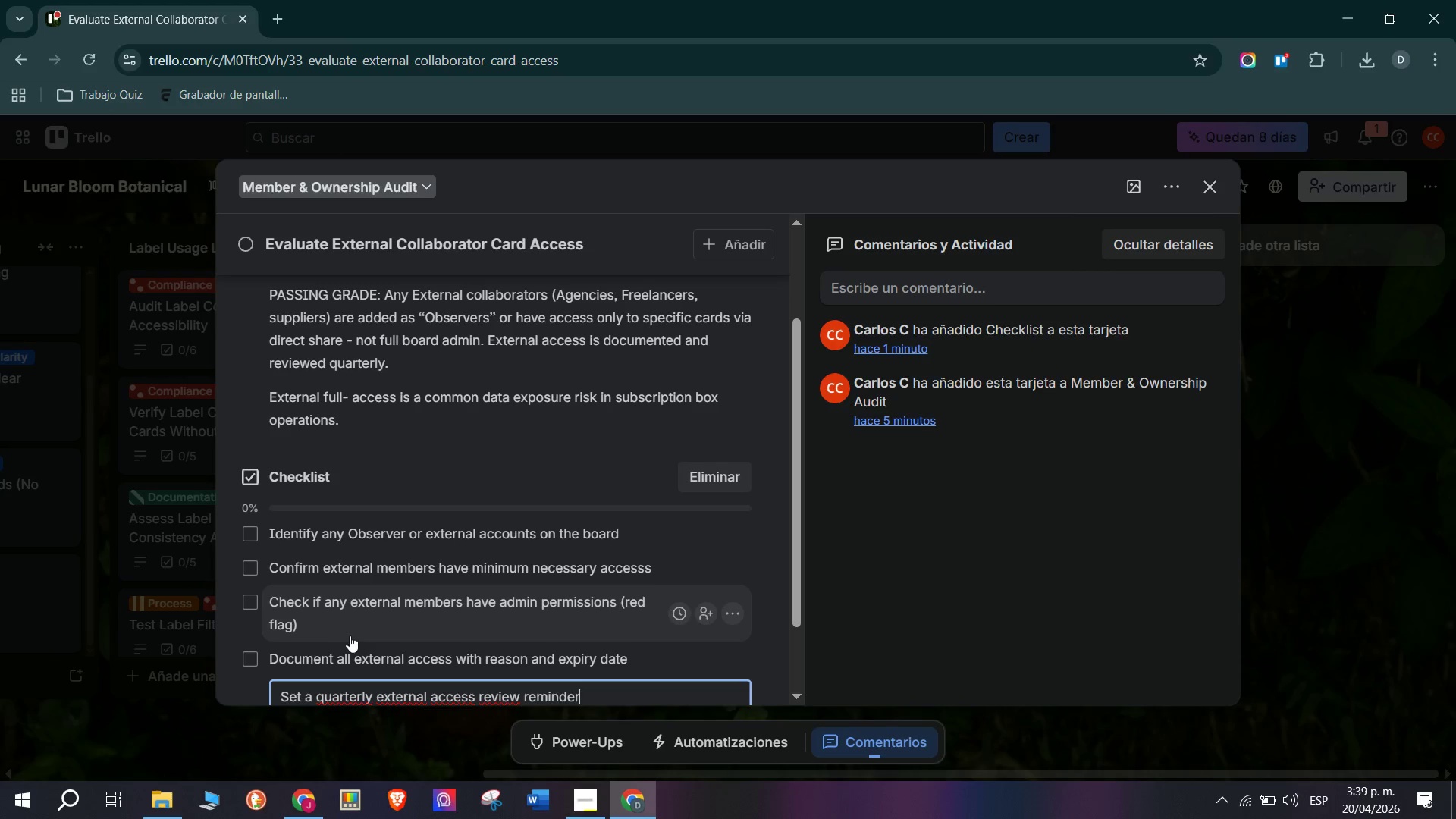 
key(Enter)
 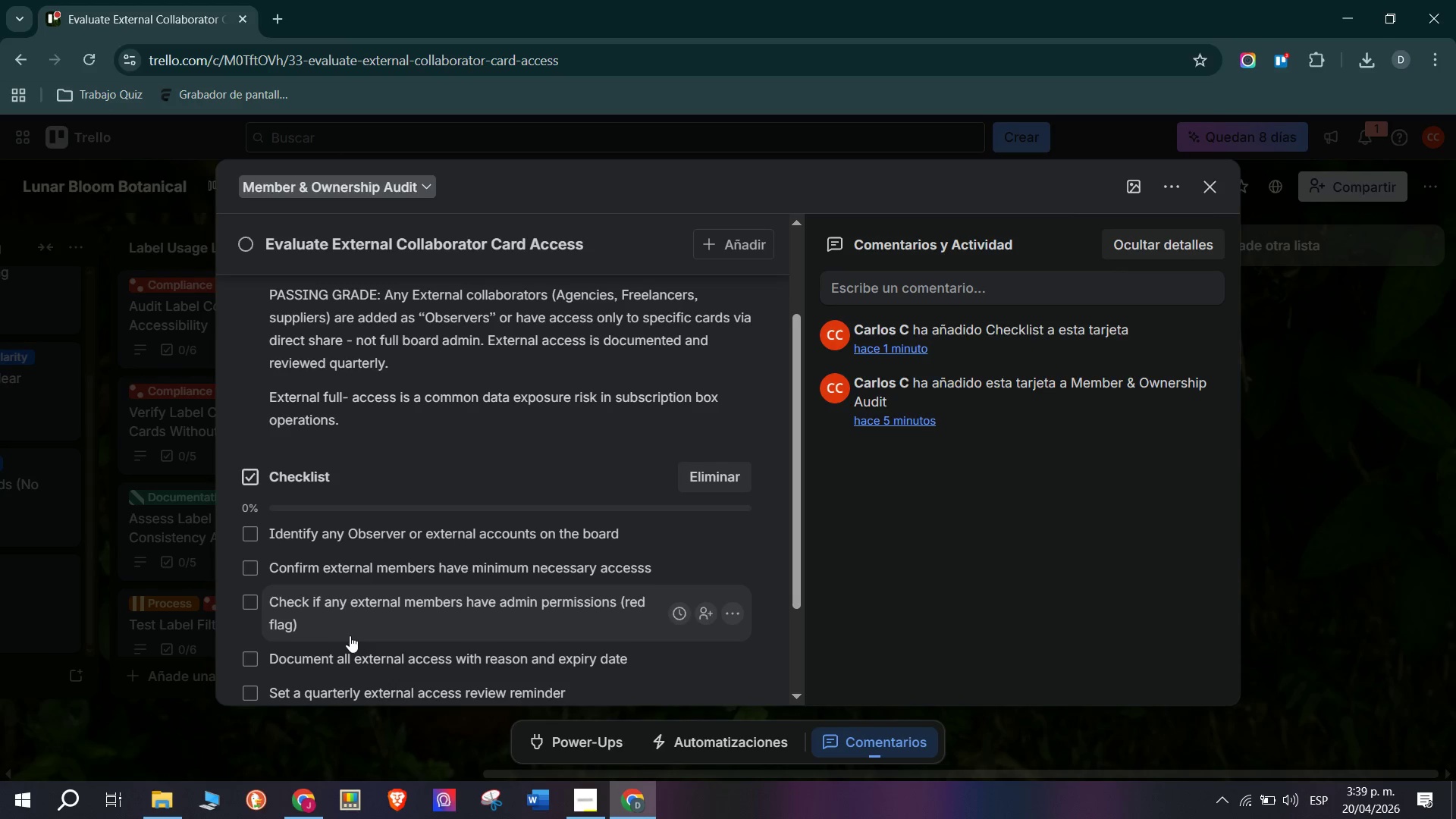 
scroll: coordinate [293, 444], scroll_direction: up, amount: 5.0
 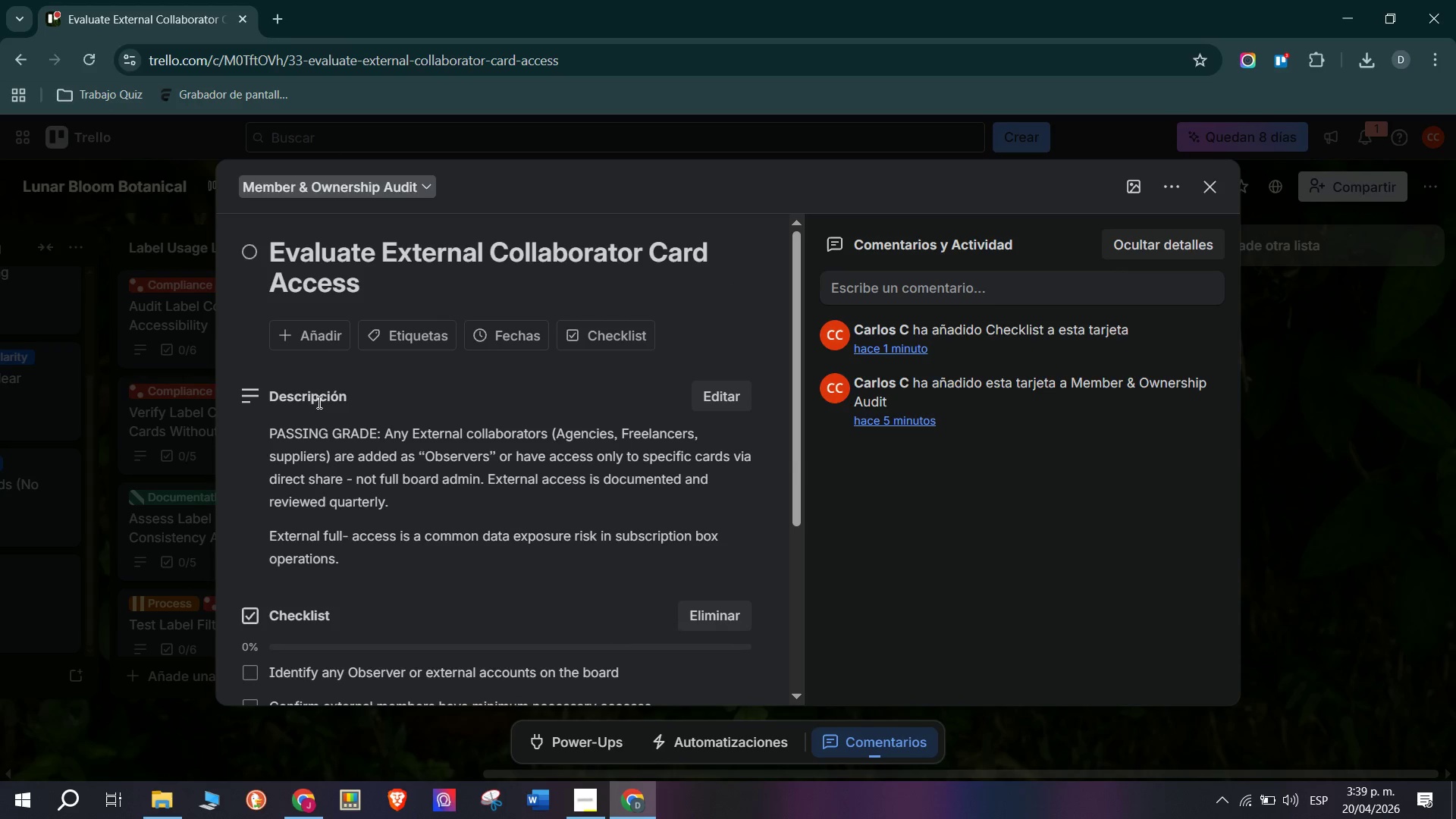 
left_click([415, 330])
 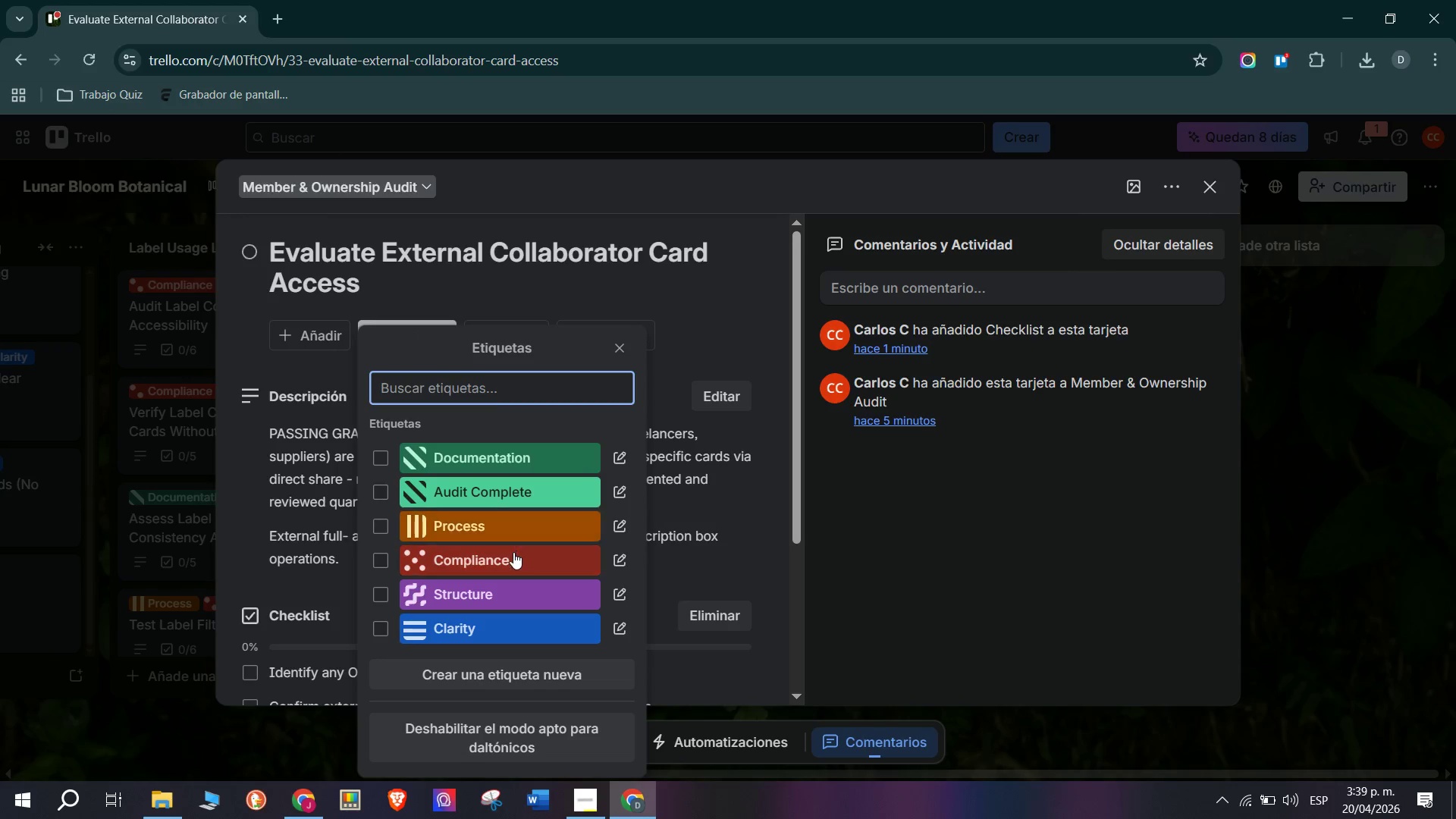 
left_click([520, 561])
 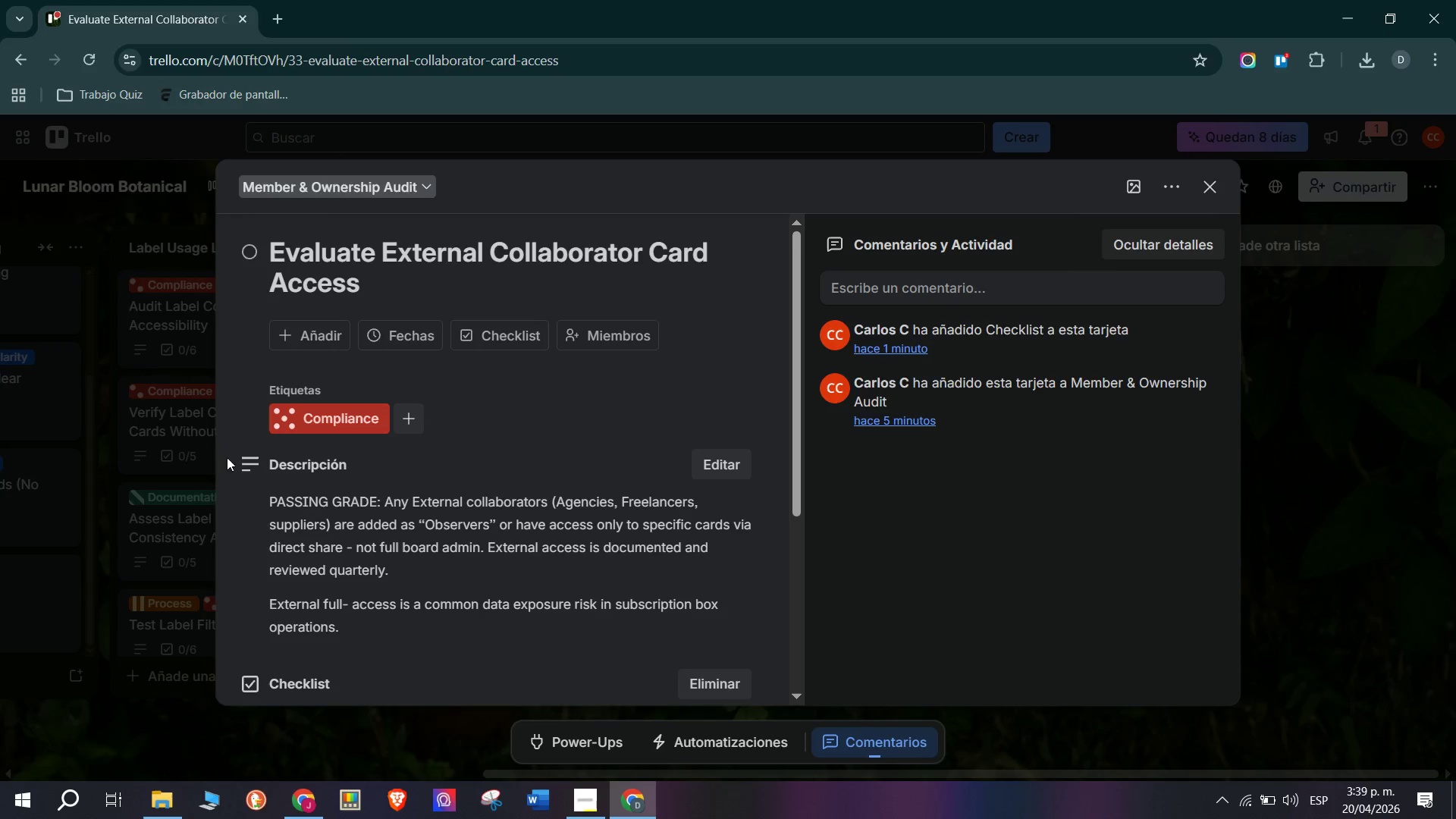 
double_click([190, 538])
 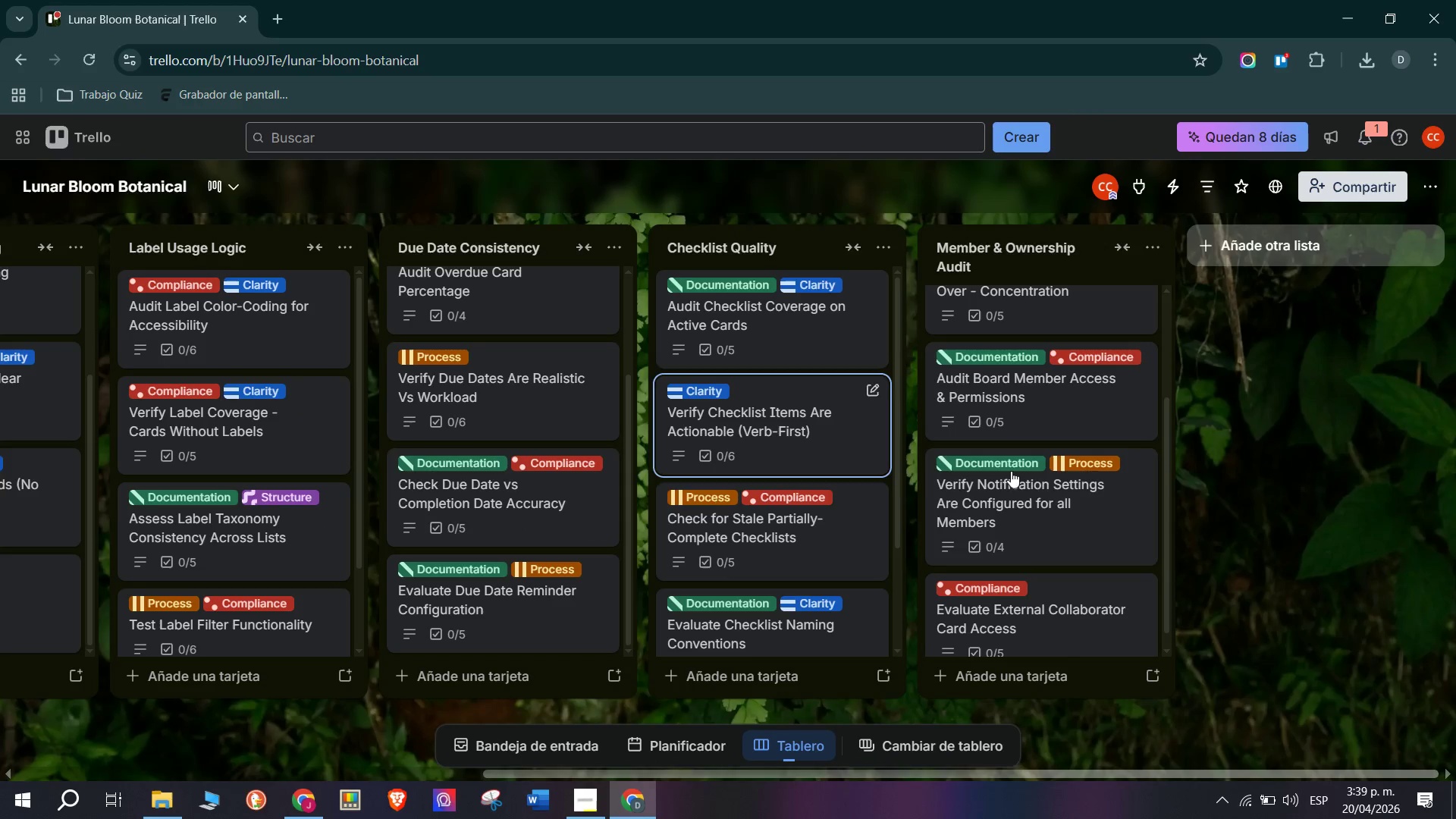 
scroll: coordinate [1094, 362], scroll_direction: up, amount: 4.0
 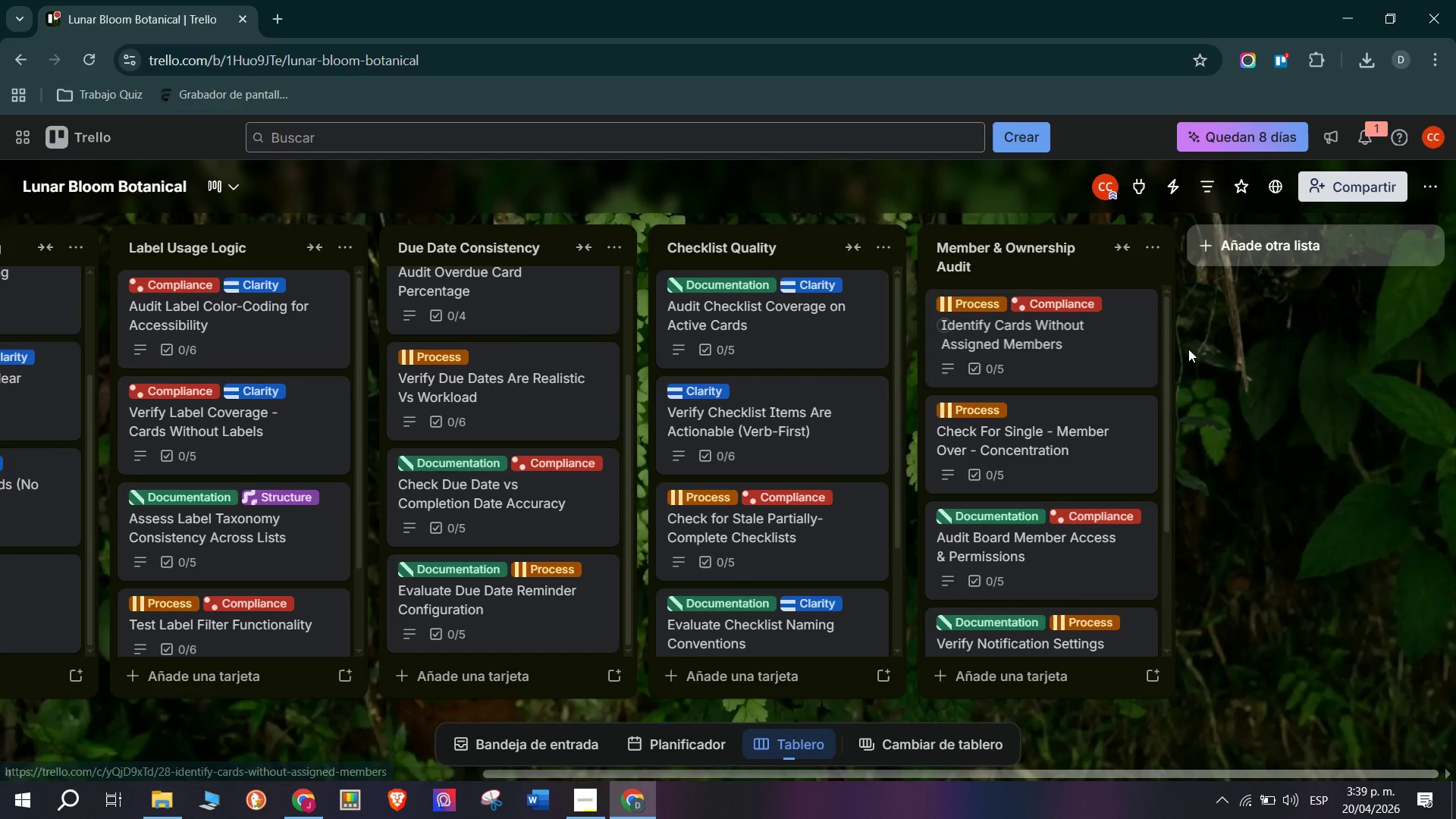 
scroll: coordinate [1034, 347], scroll_direction: none, amount: 0.0
 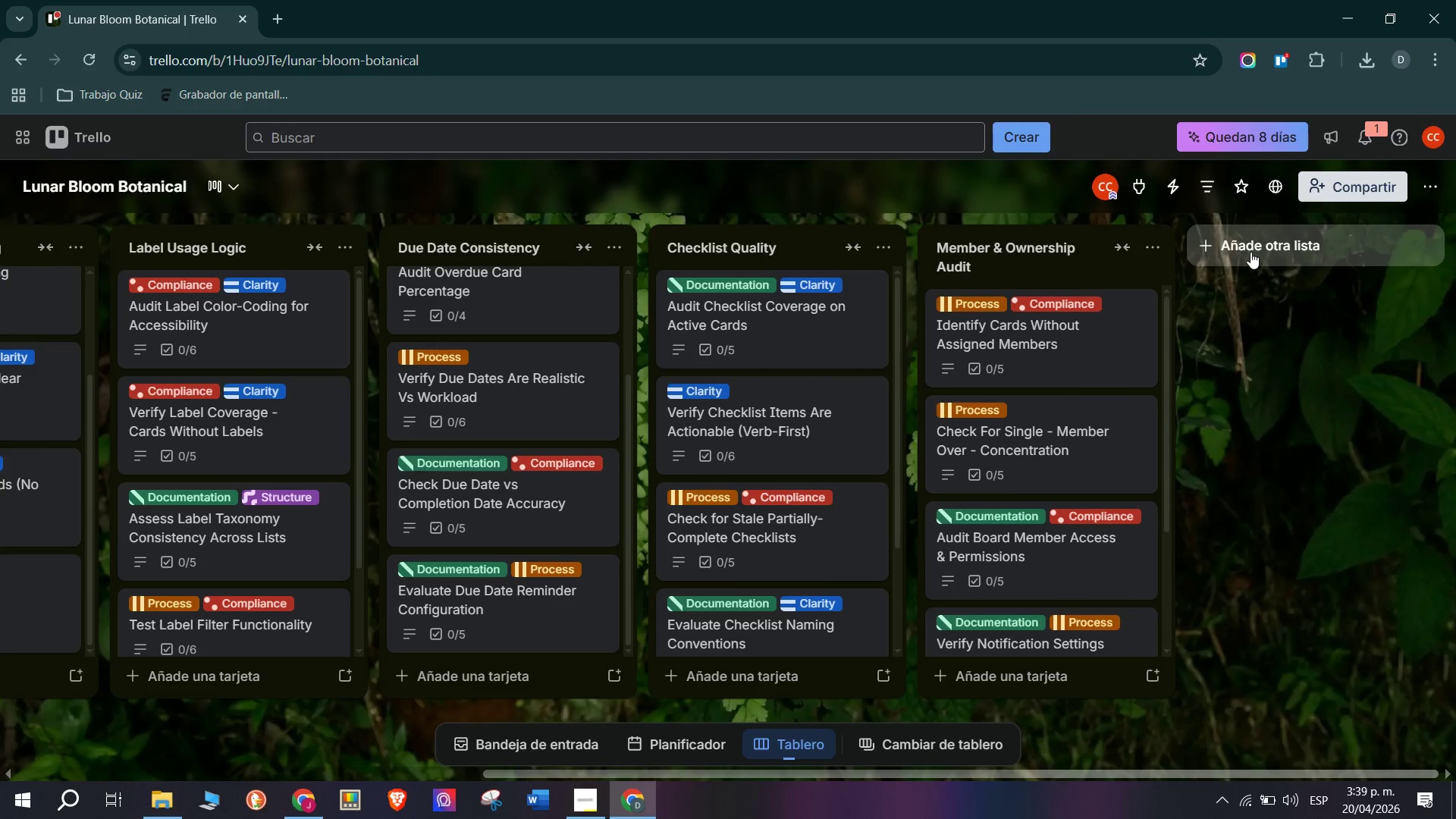 
left_click([1250, 250])
 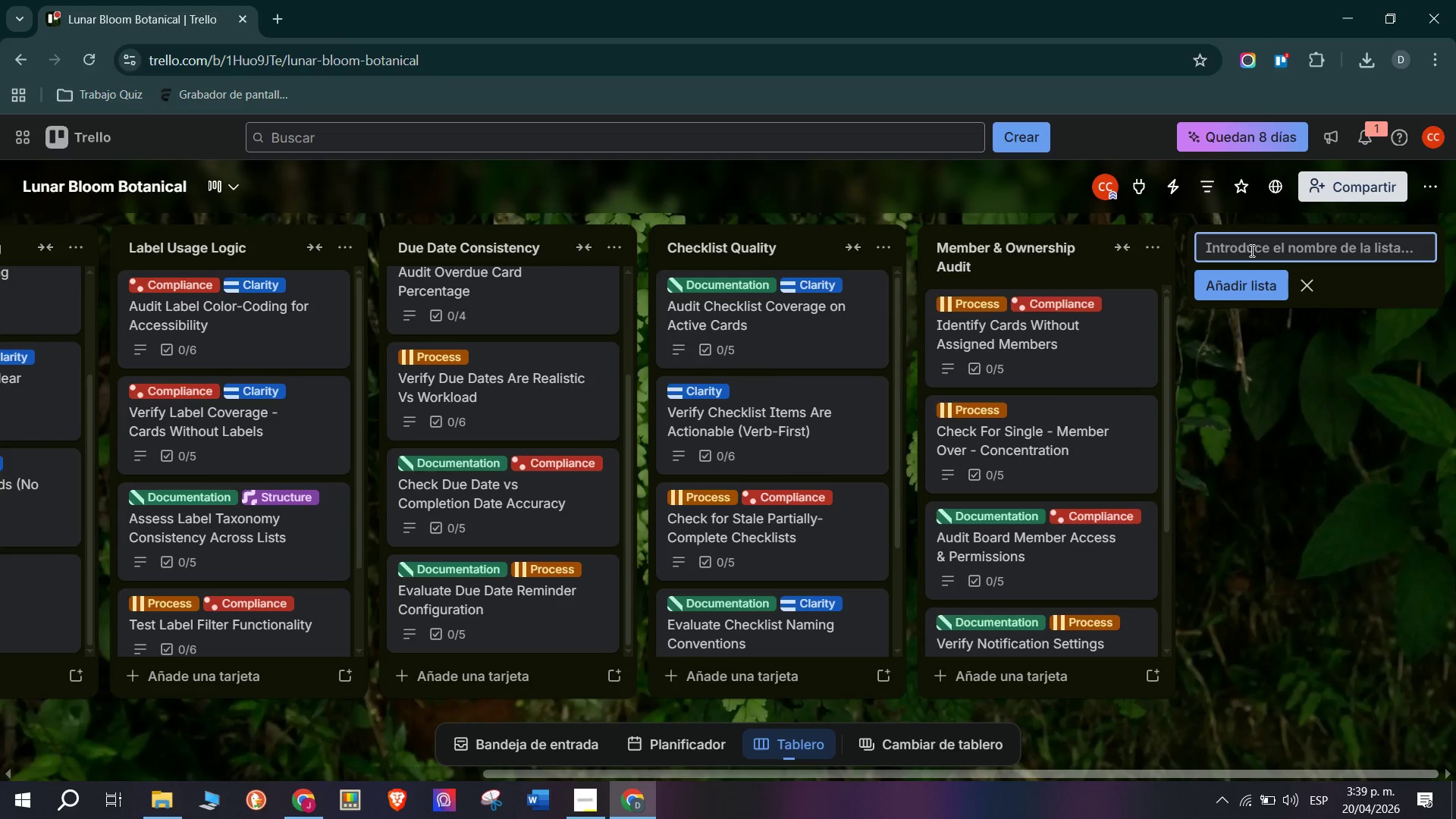 
wait(10.19)
 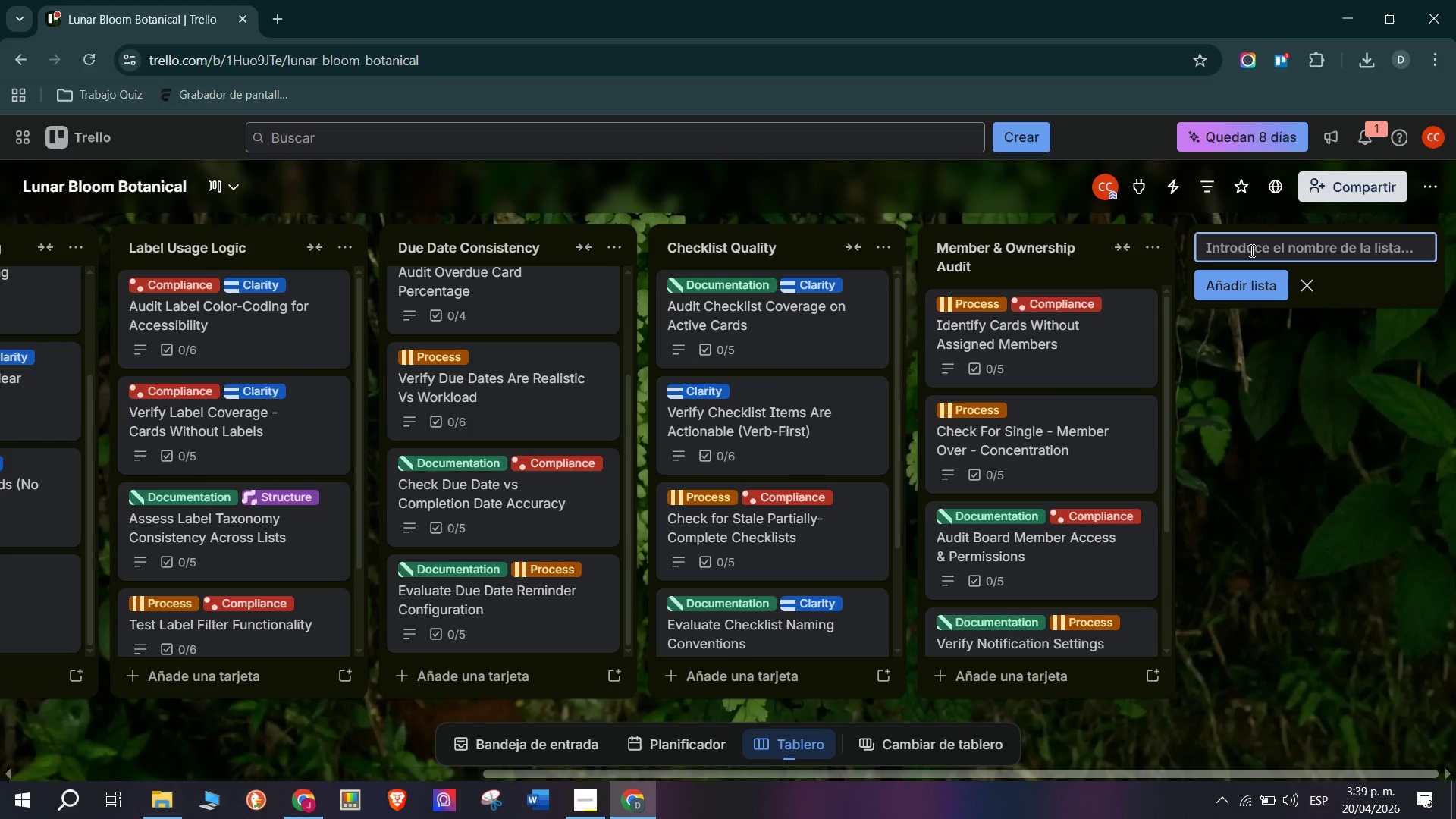 
left_click([1264, 241])
 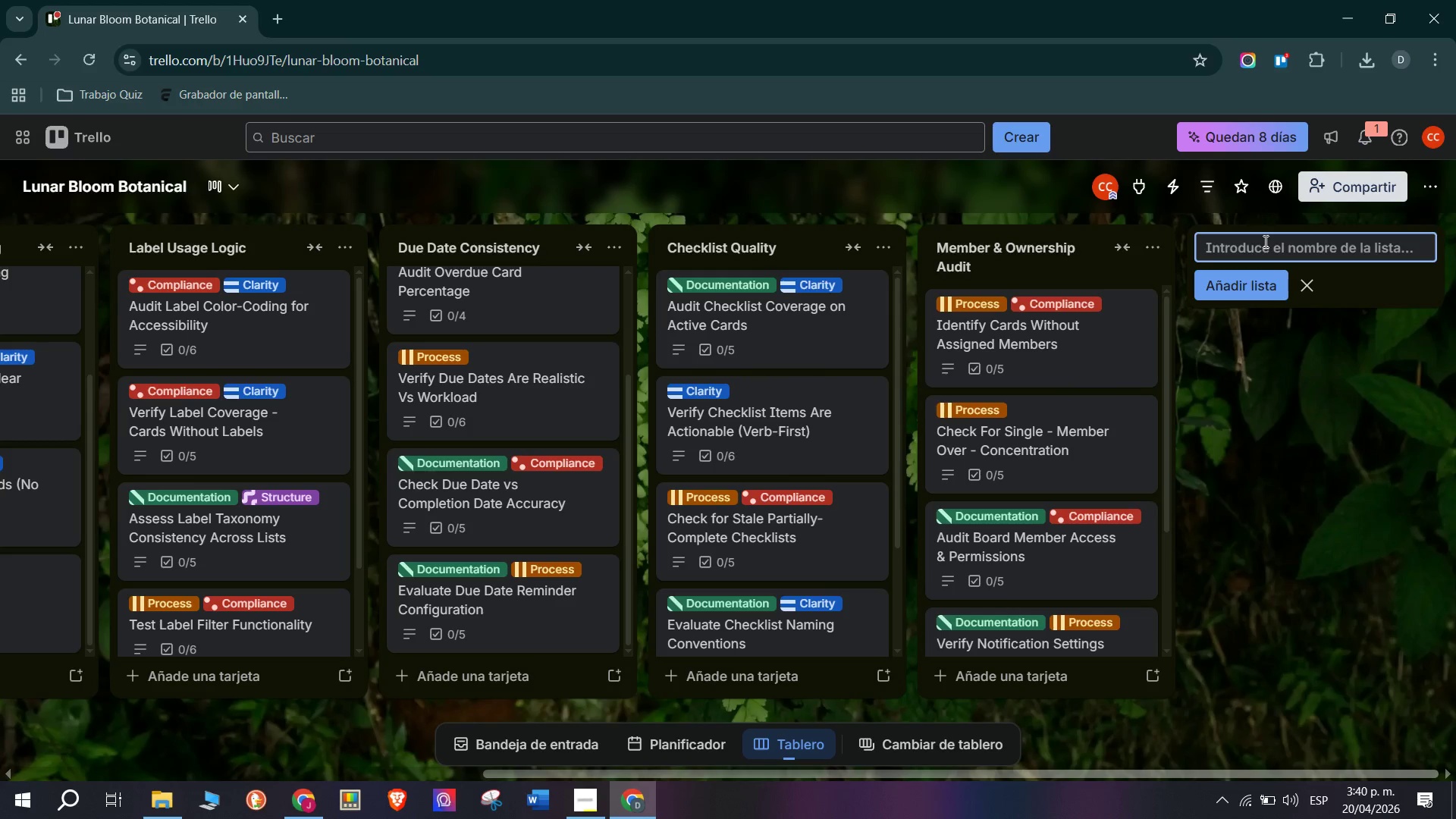 
wait(10.09)
 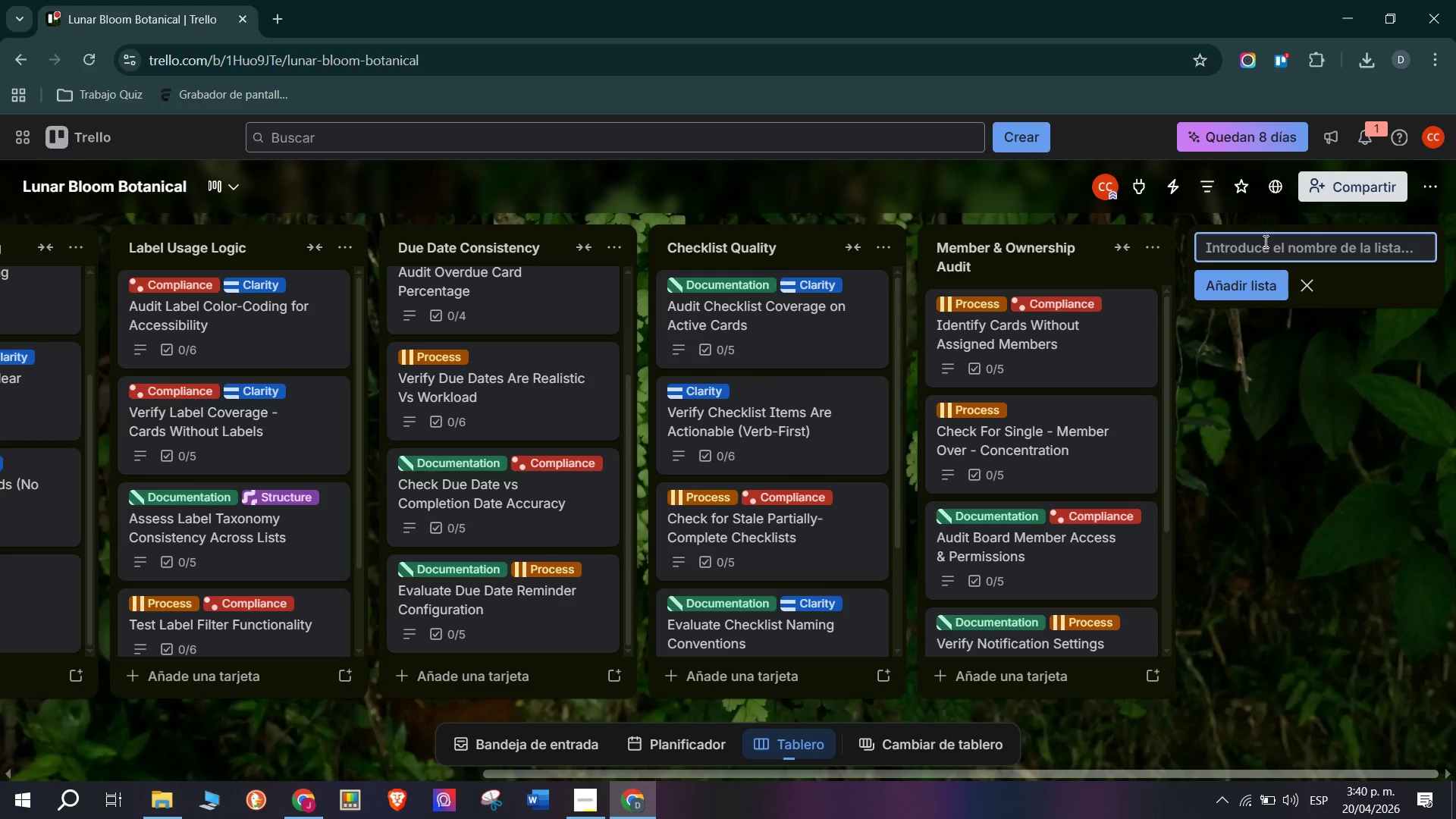 
type(Automatiuo)
key(Backspace)
key(Backspace)
type(on ^ Butler Review)
 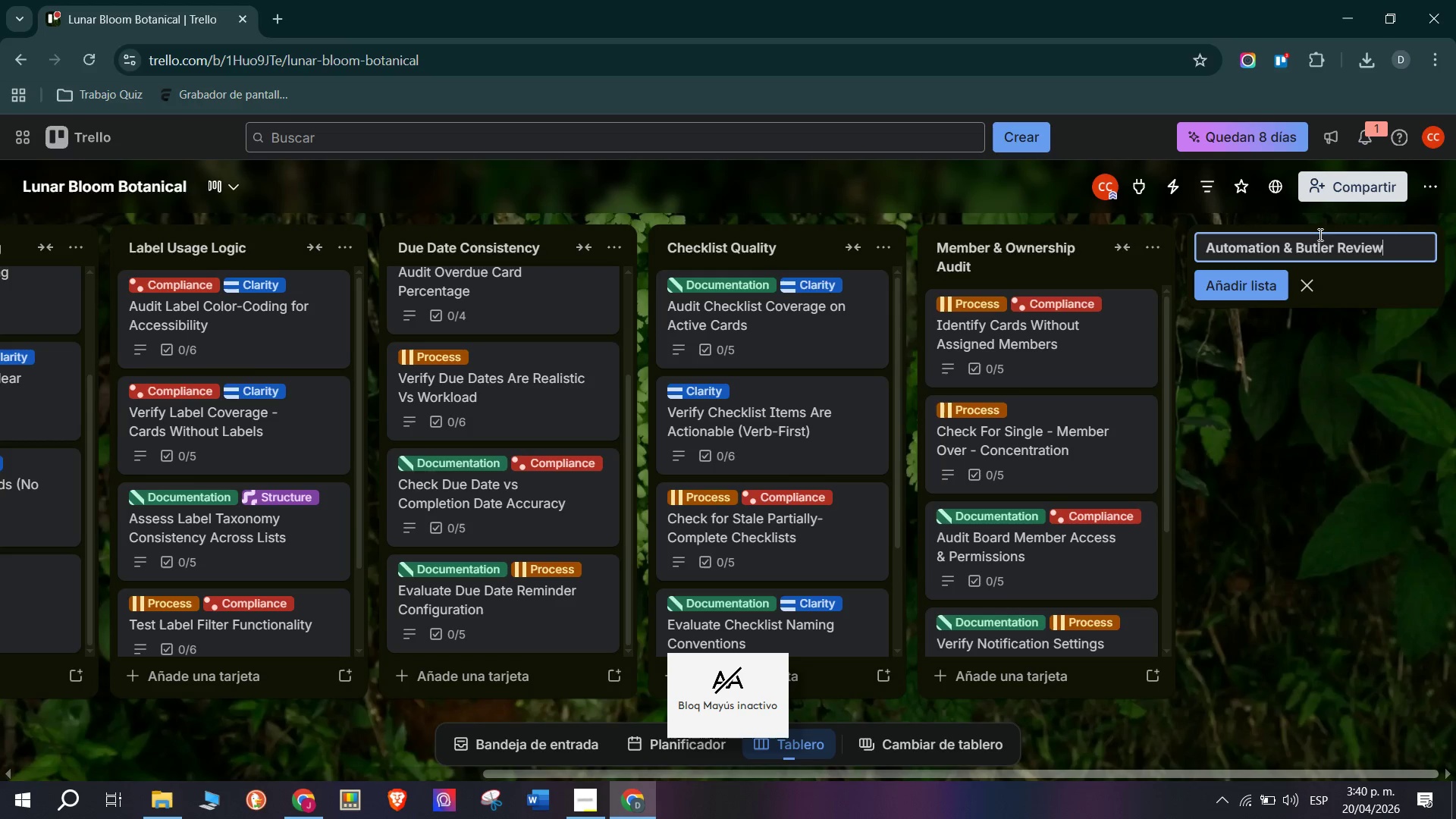 
wait(5.33)
 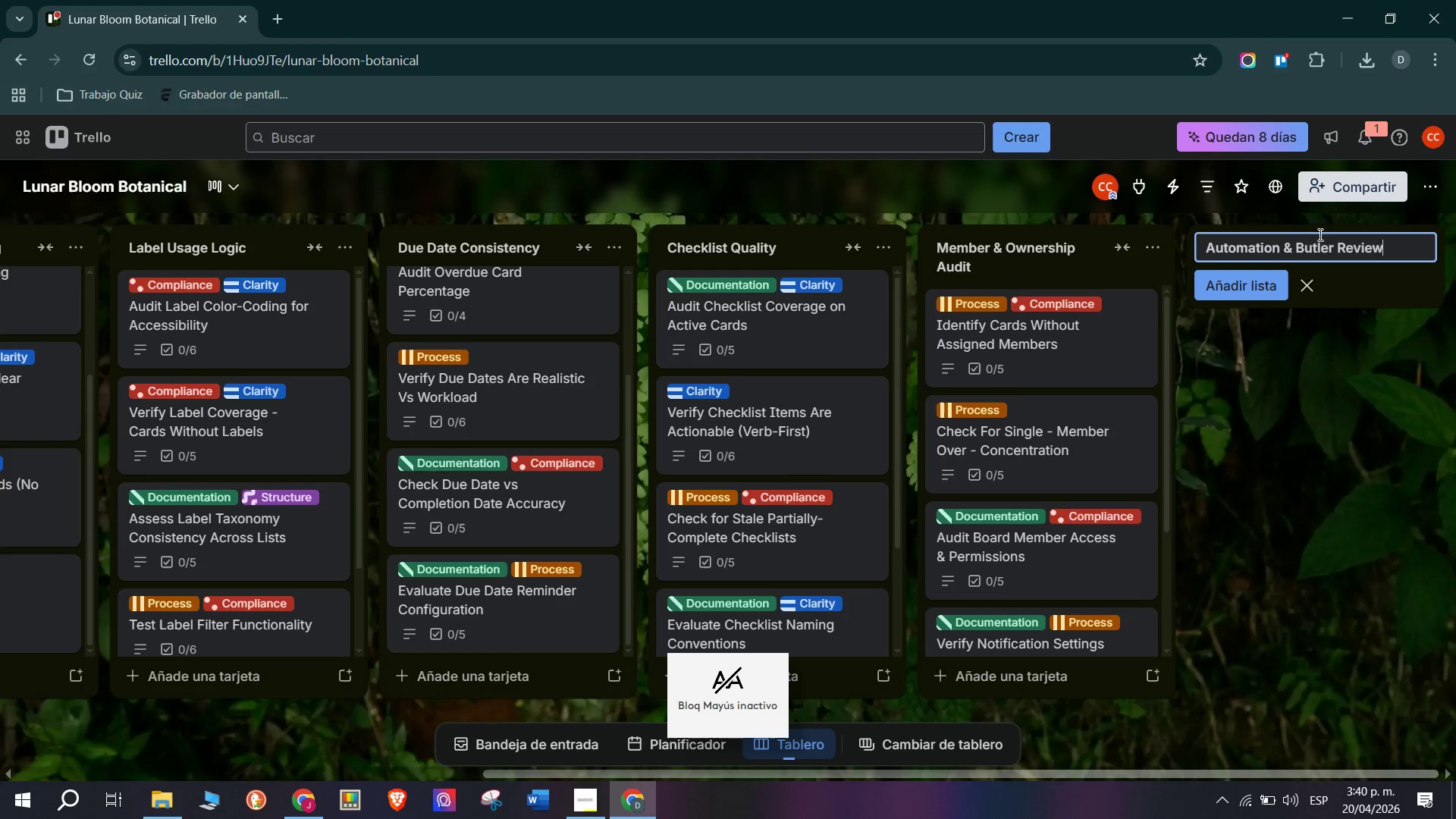 
type(Inventory a)
key(Backspace)
type(All Active Butlert)
key(Backspace)
key(Backspace)
key(Backspace)
key(Backspace)
type(ler Rules)
 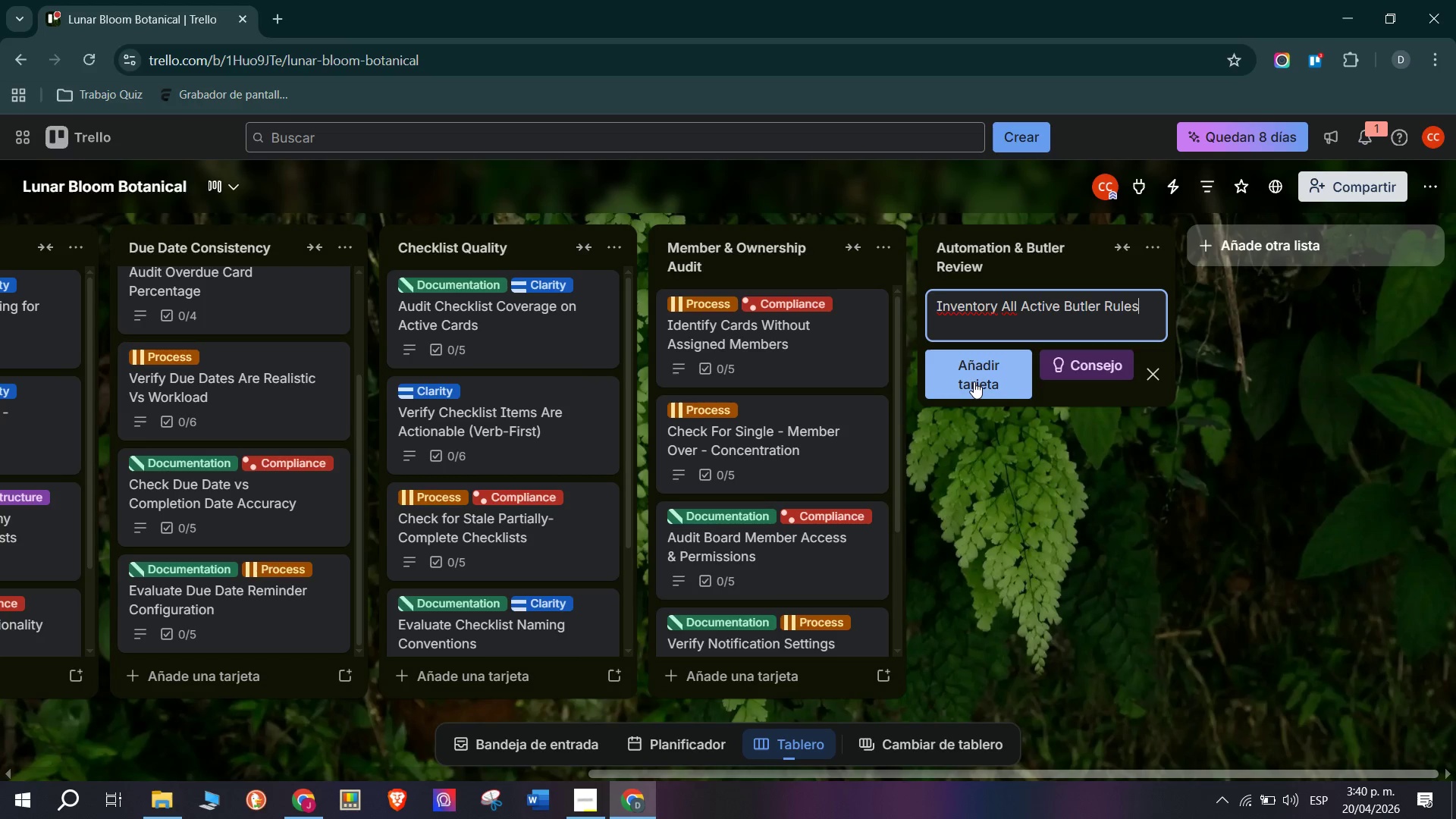 
left_click([974, 381])
 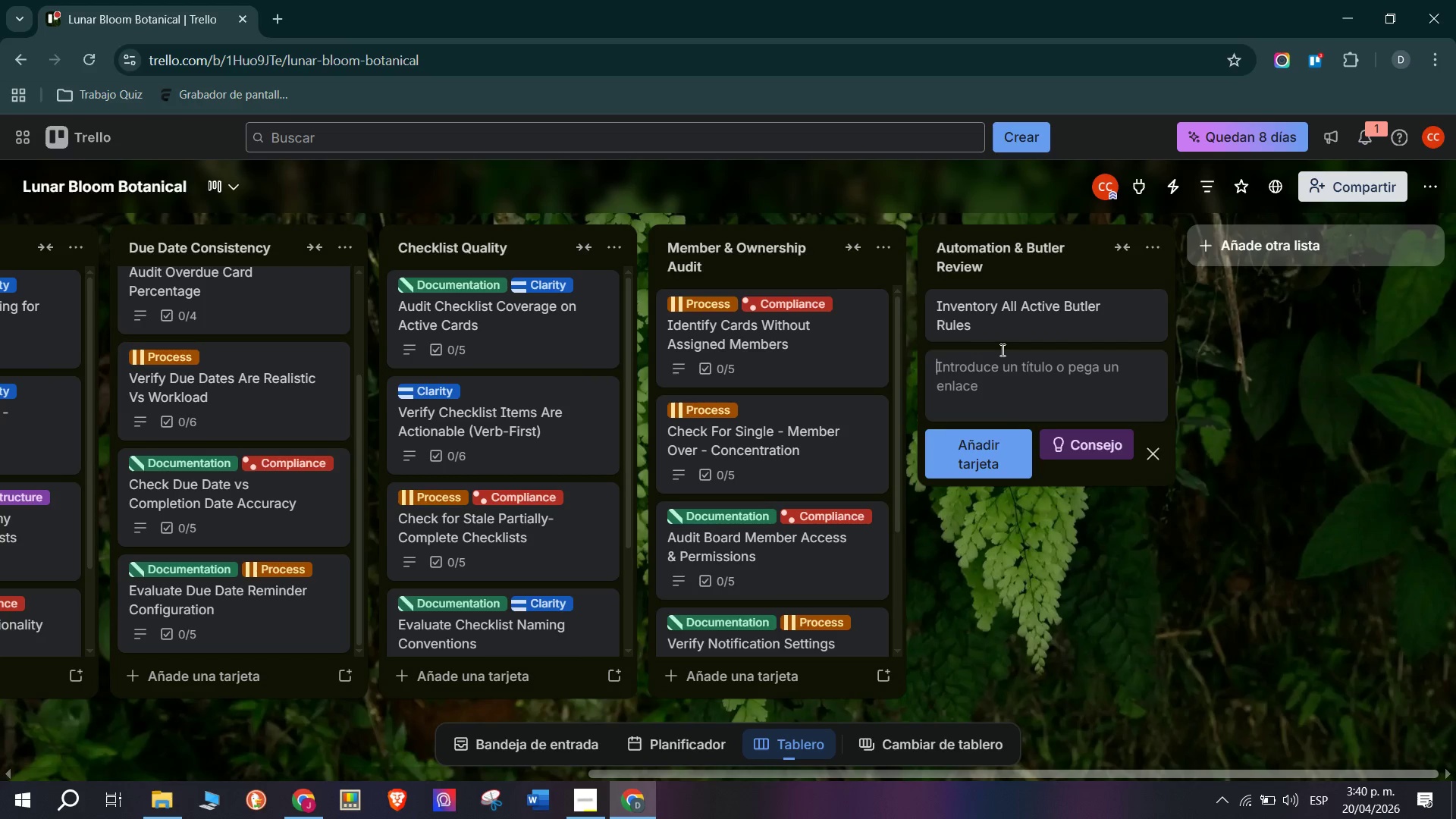 
left_click([1015, 314])
 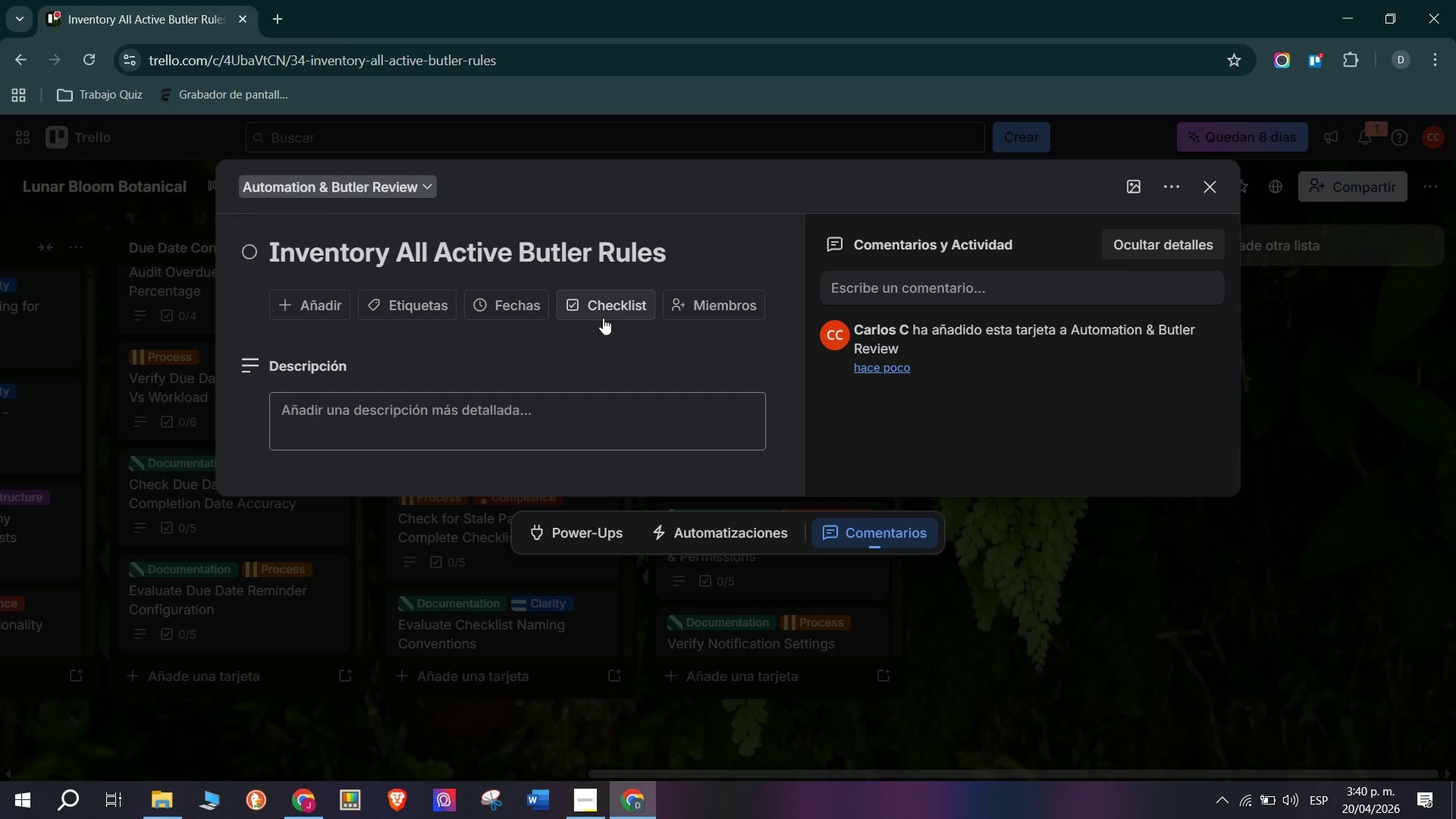 
left_click([604, 314])
 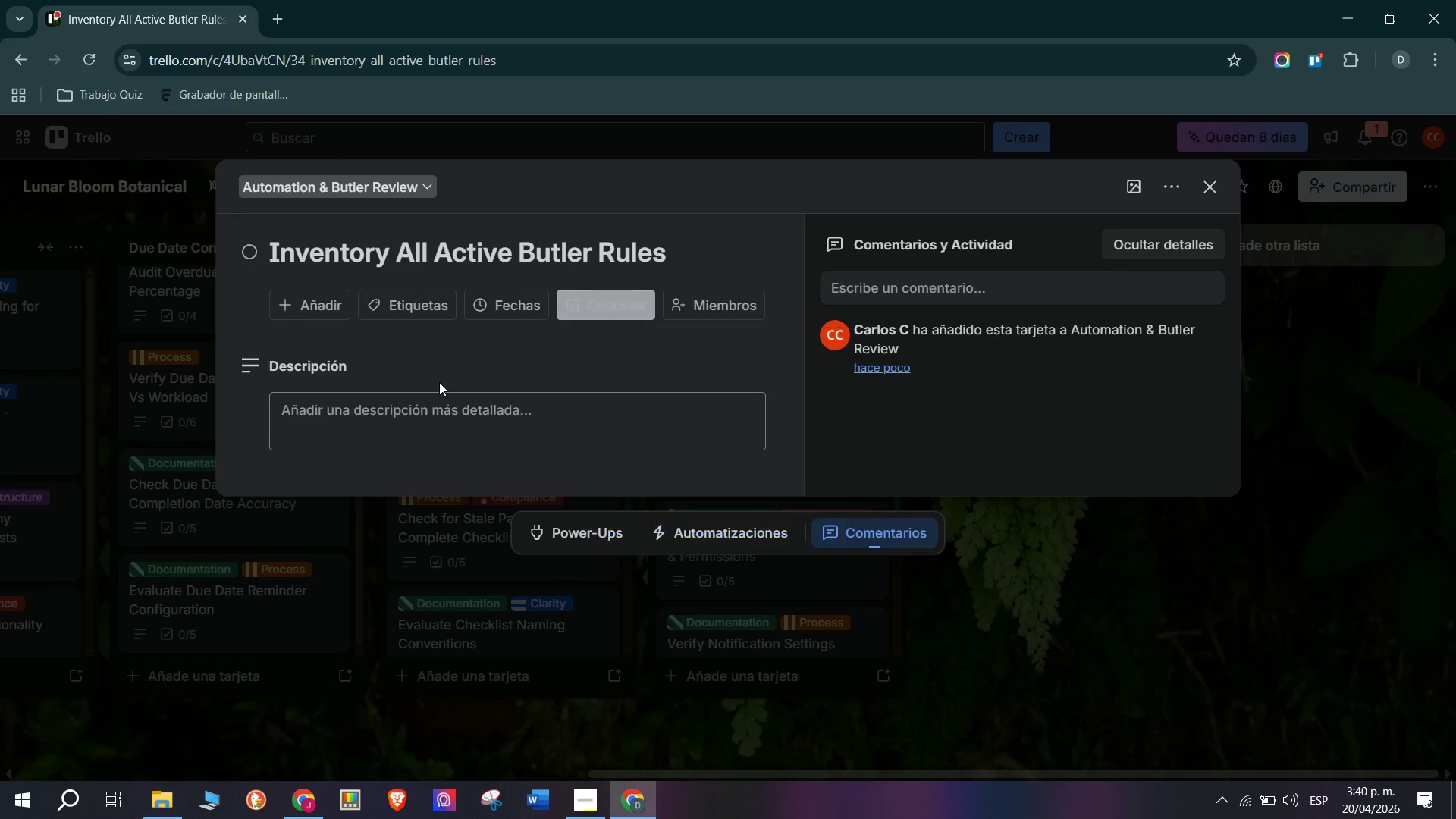 
double_click([426, 419])
 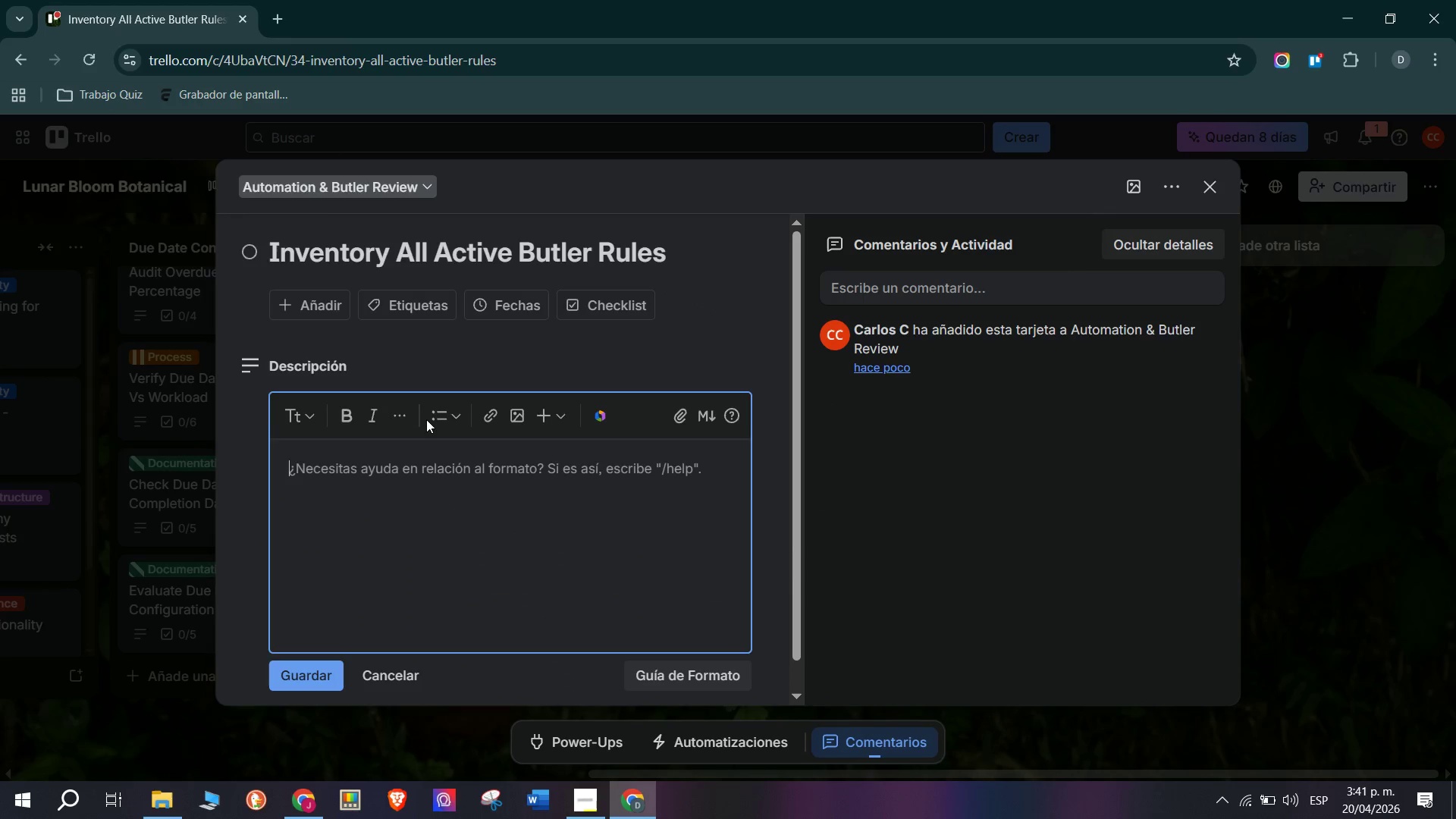 
type(PASSING GRADE> A documented list of all active butler)
 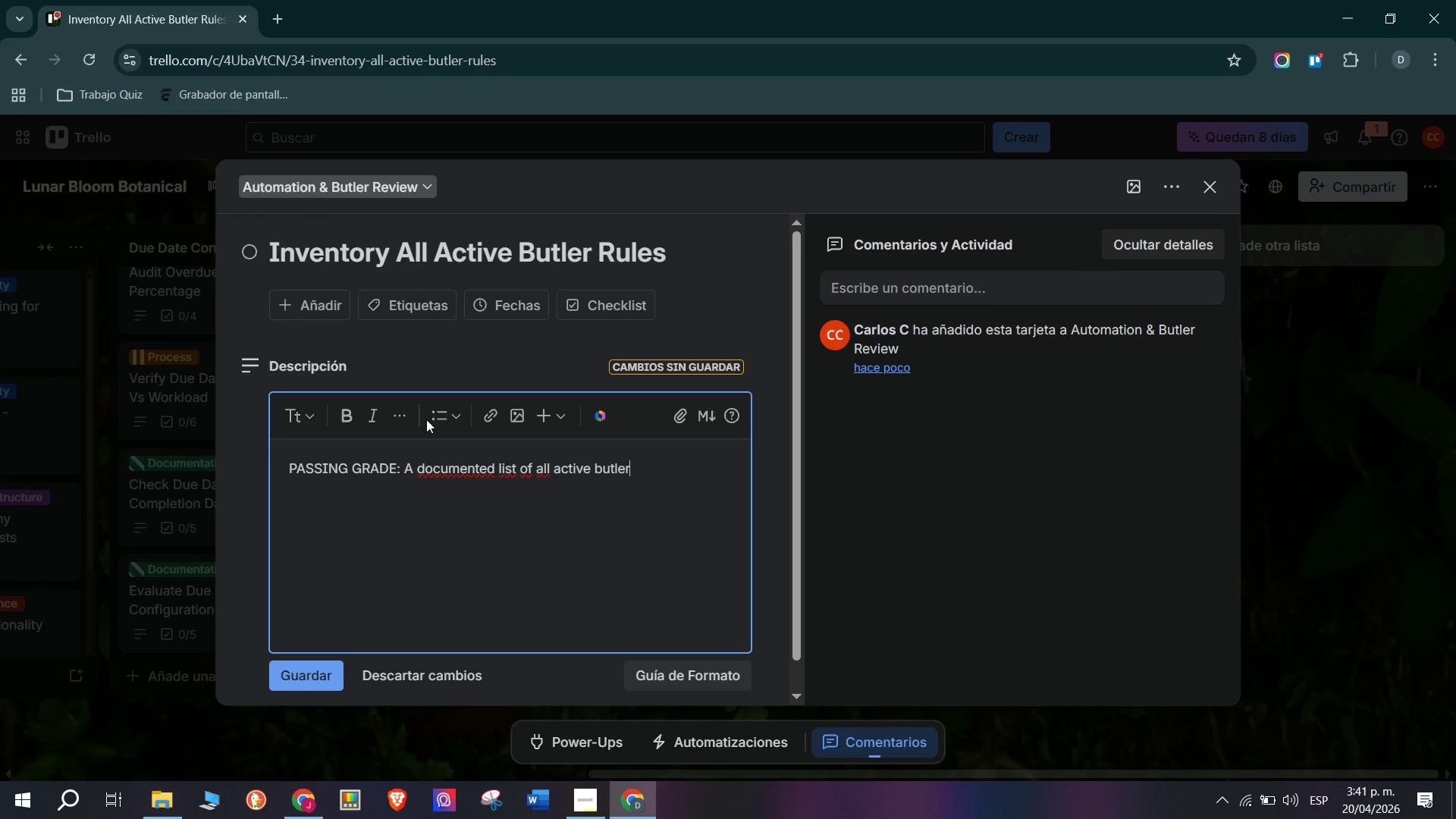 
type( rules exists )
key(Backspace)
type(, with each rule;s trigger, action )
key(Backspace)
type(, and business put)
key(Backspace)
type(rpose)
 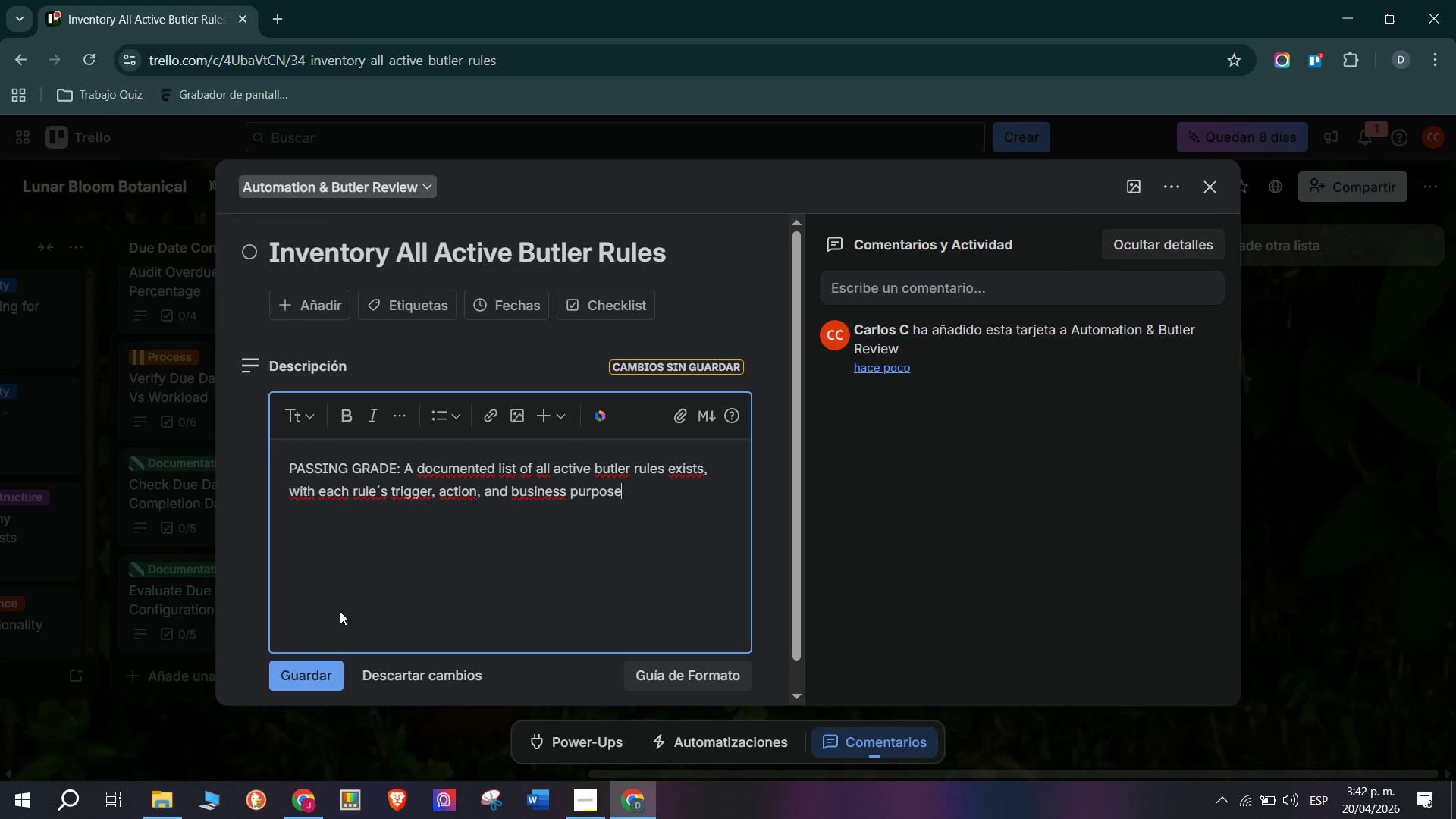 
left_click([300, 668])
 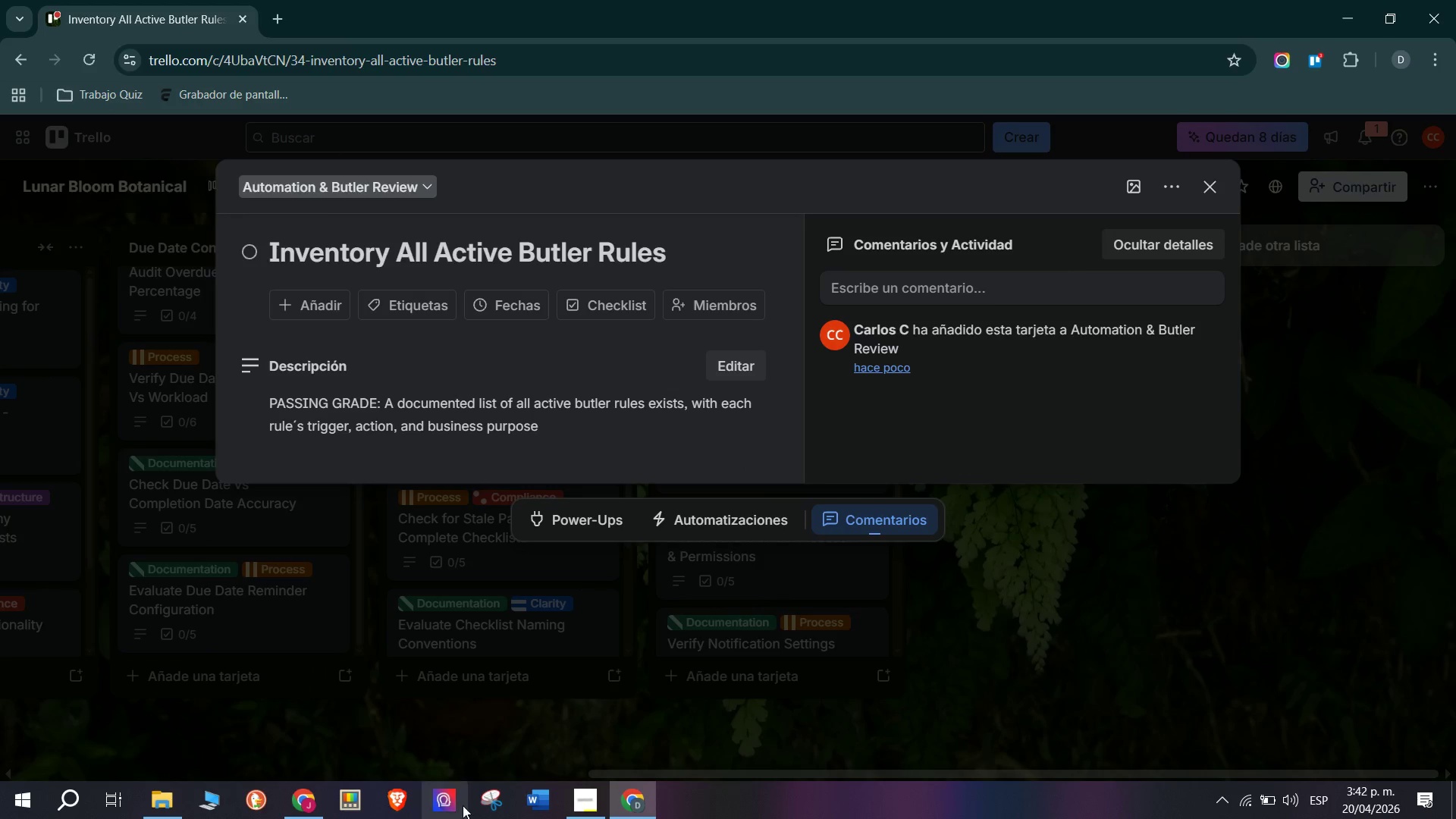 
left_click([587, 803])